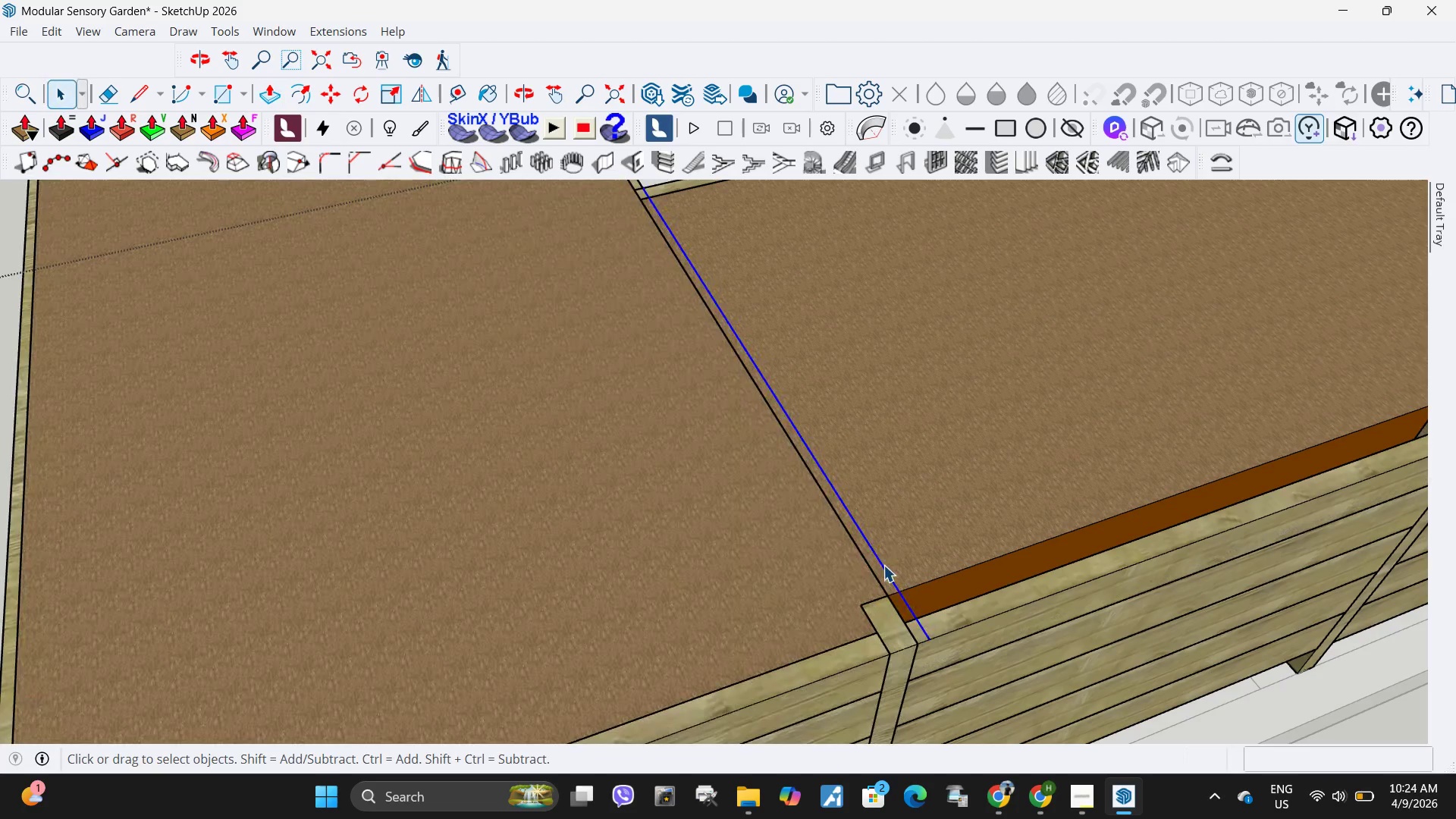 
key(Delete)
 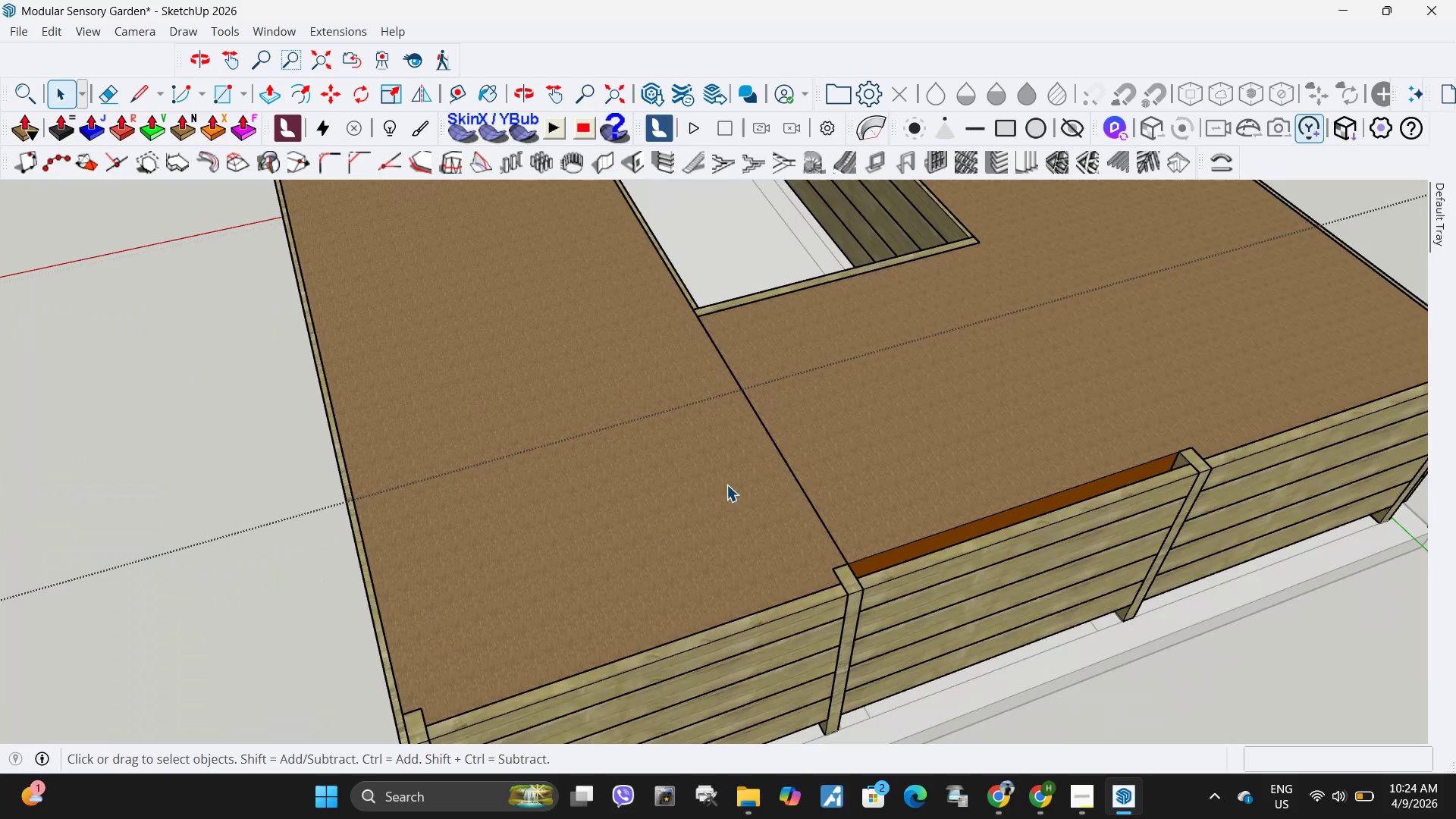 
scroll: coordinate [762, 424], scroll_direction: down, amount: 18.0
 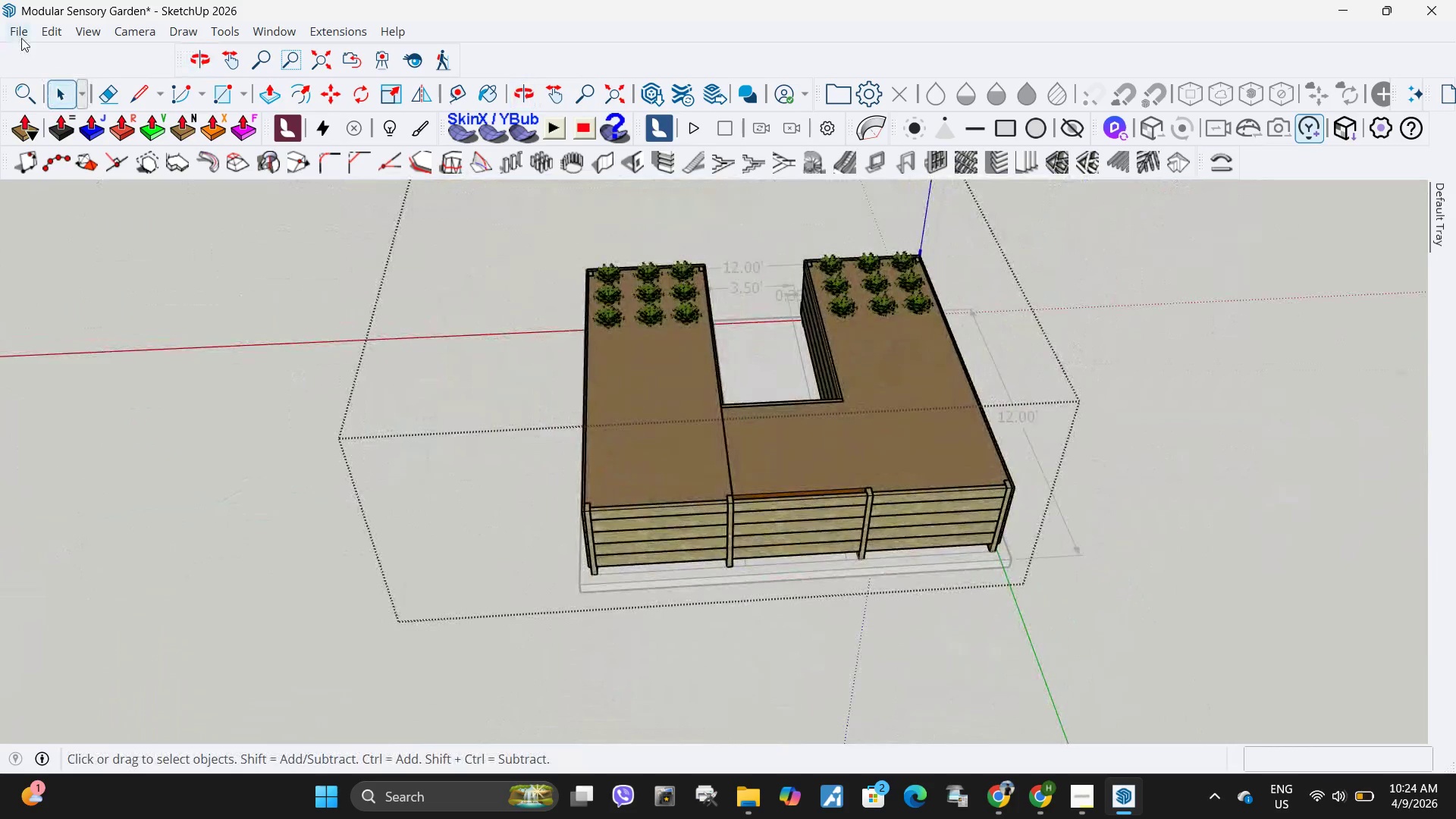 
left_click([24, 31])
 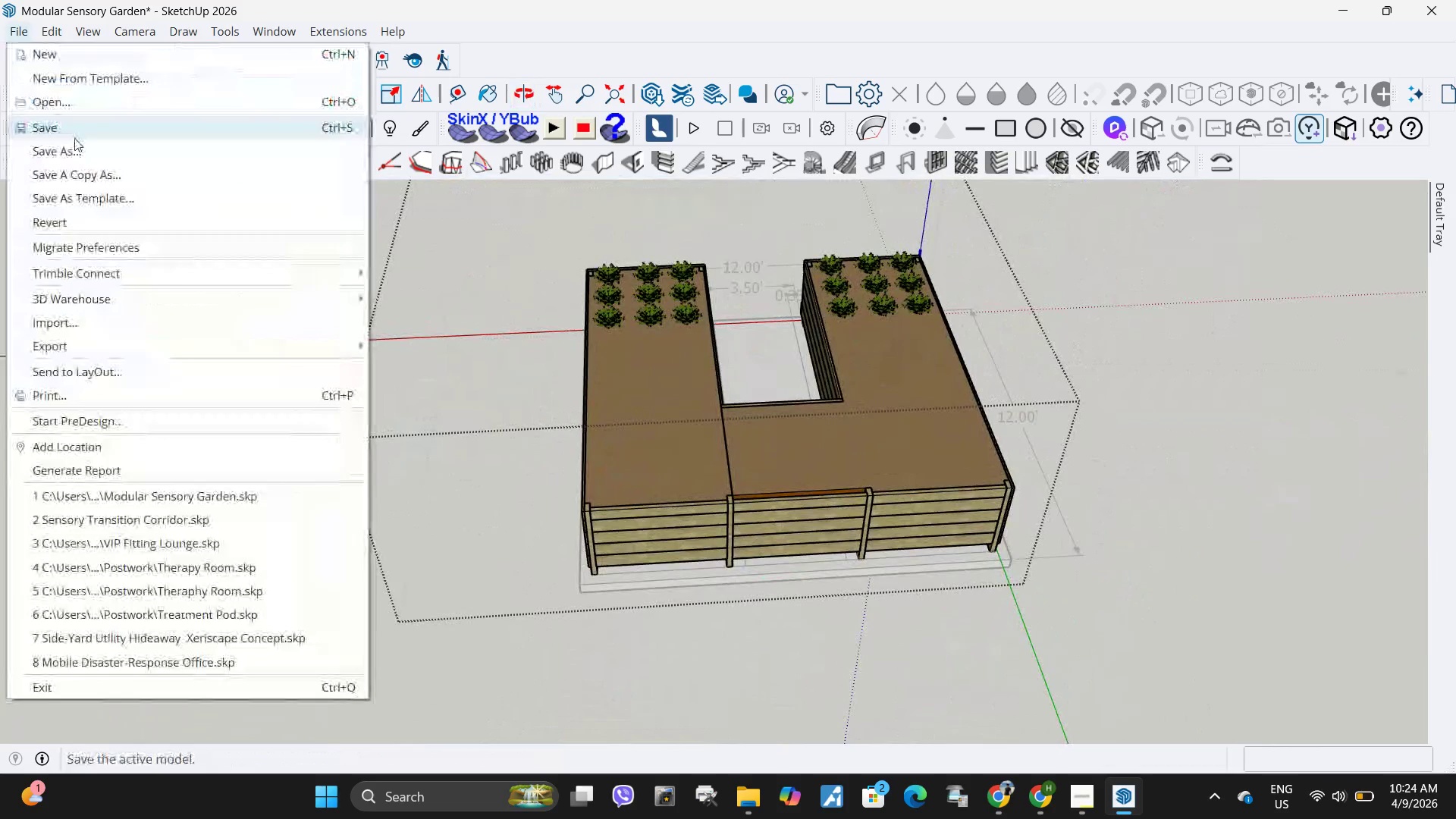 
left_click([74, 138])
 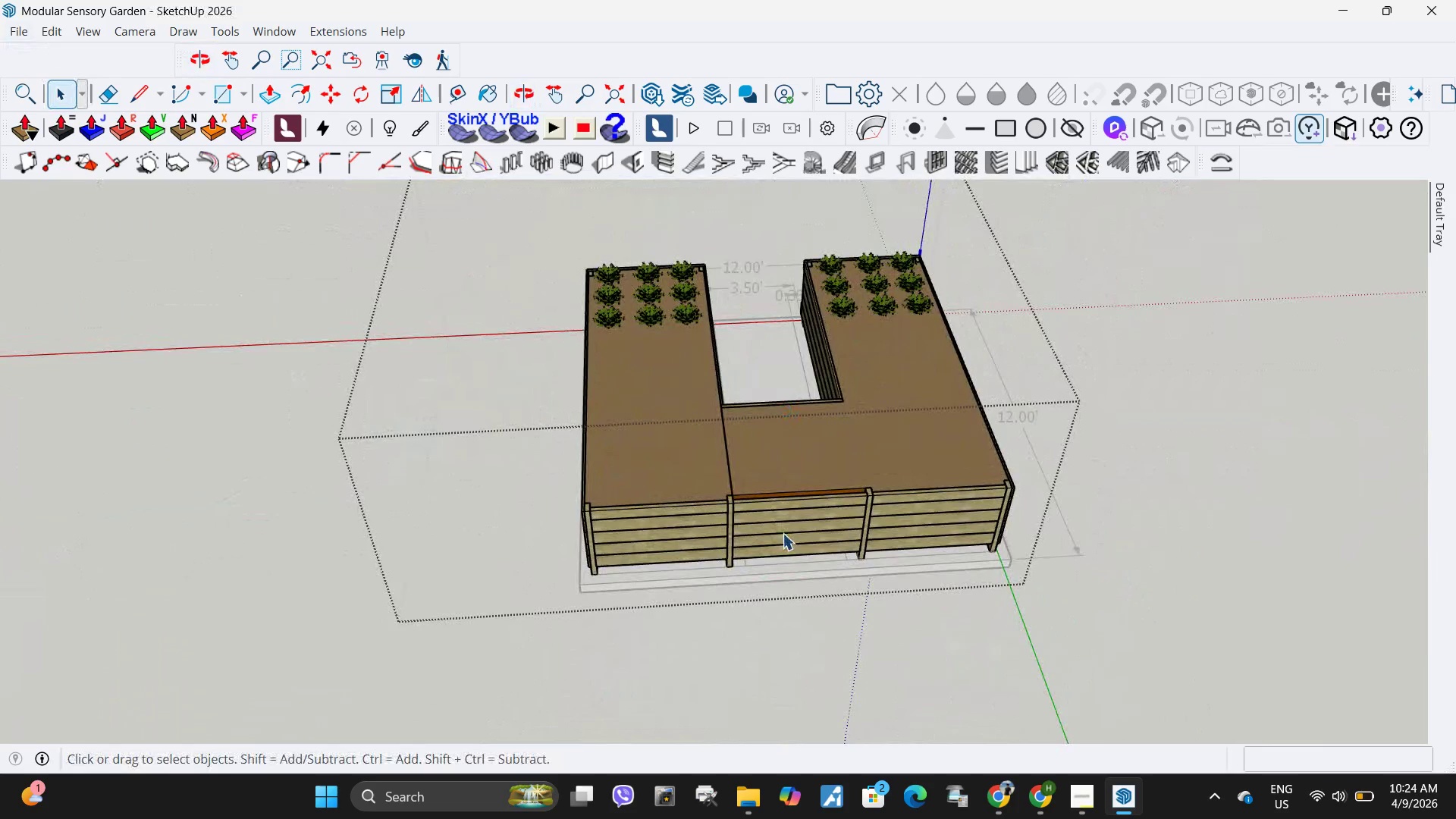 
scroll: coordinate [819, 510], scroll_direction: up, amount: 10.0
 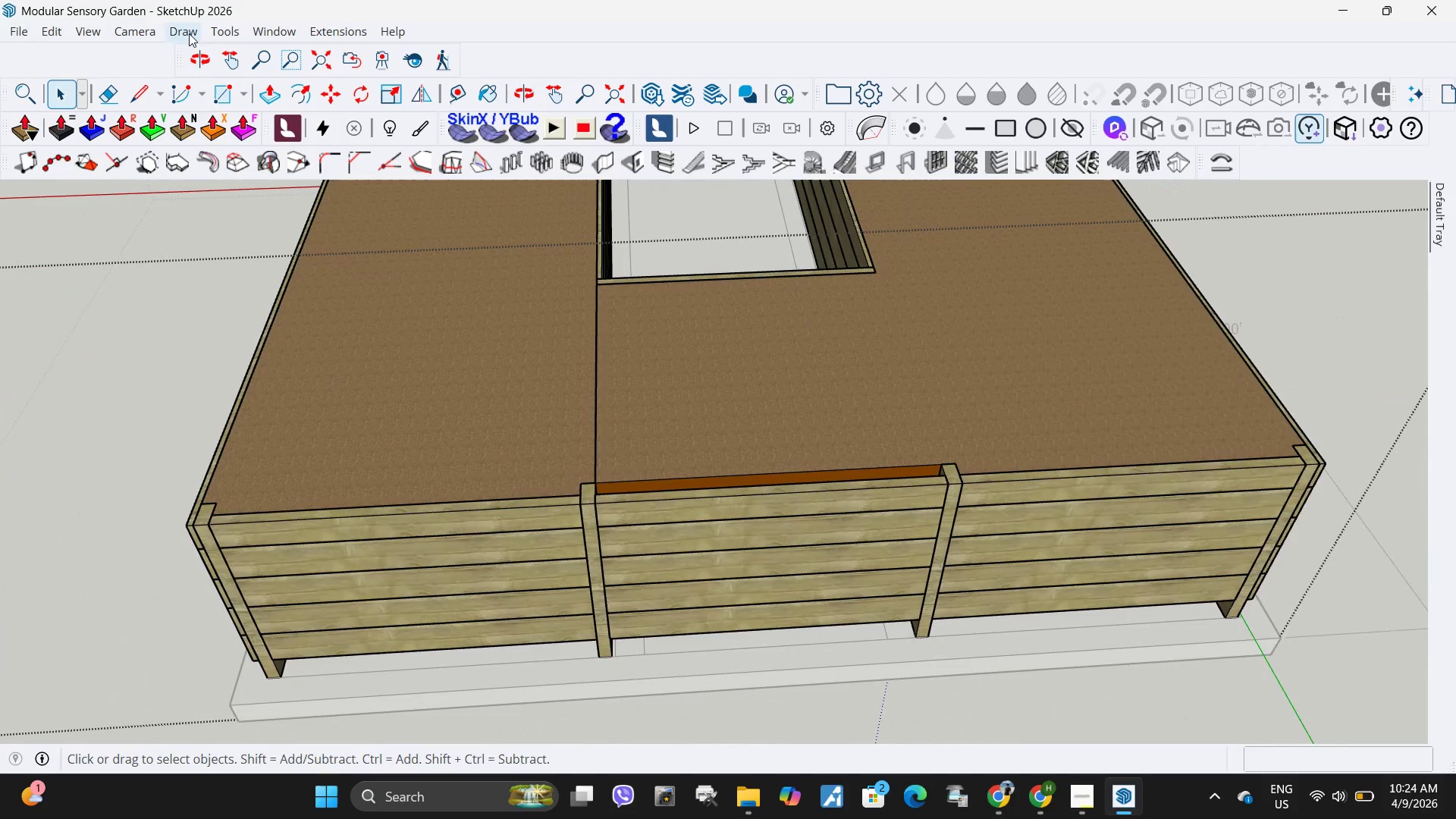 
left_click([219, 32])
 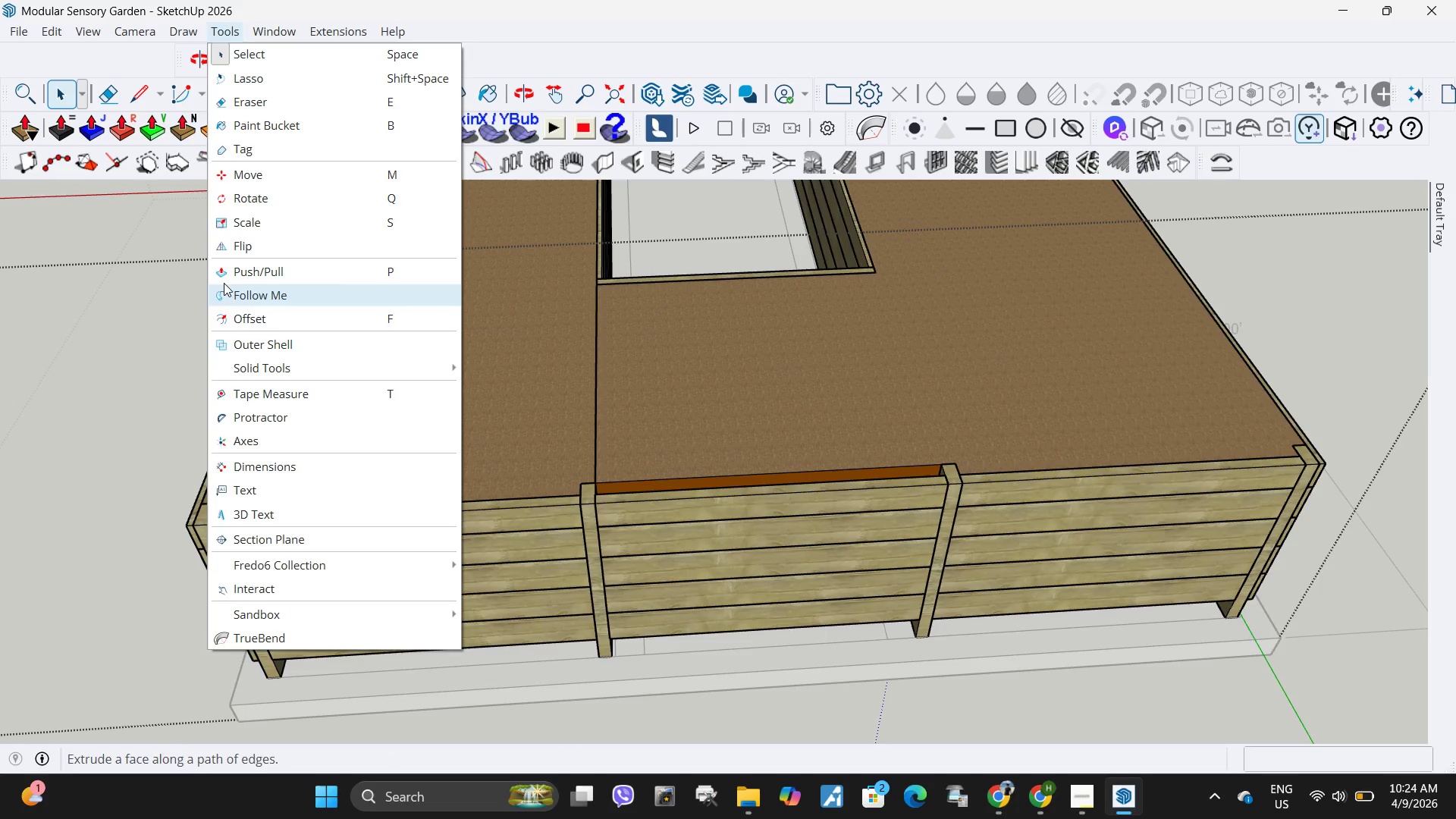 
left_click([275, 536])
 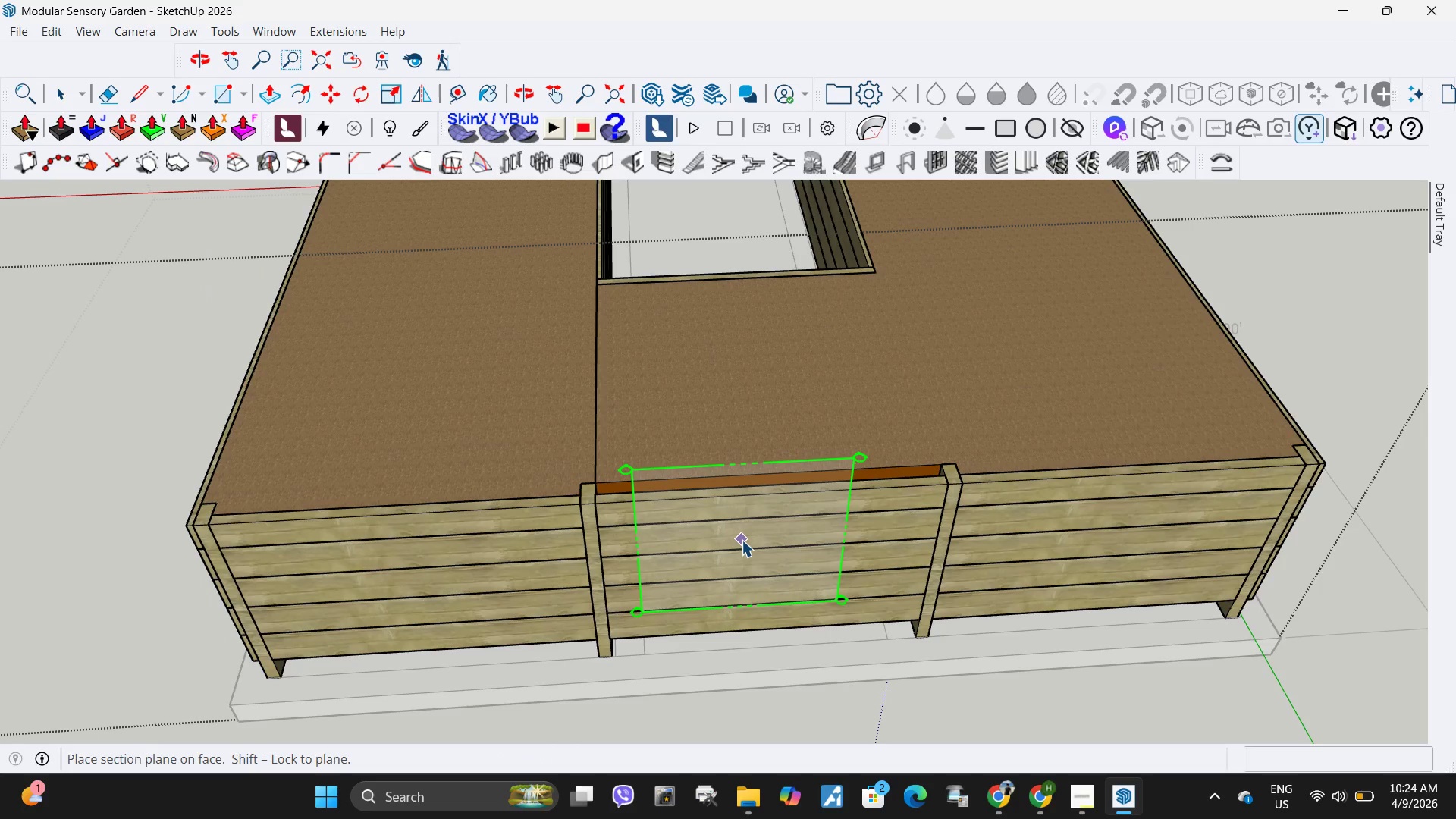 
left_click([742, 540])
 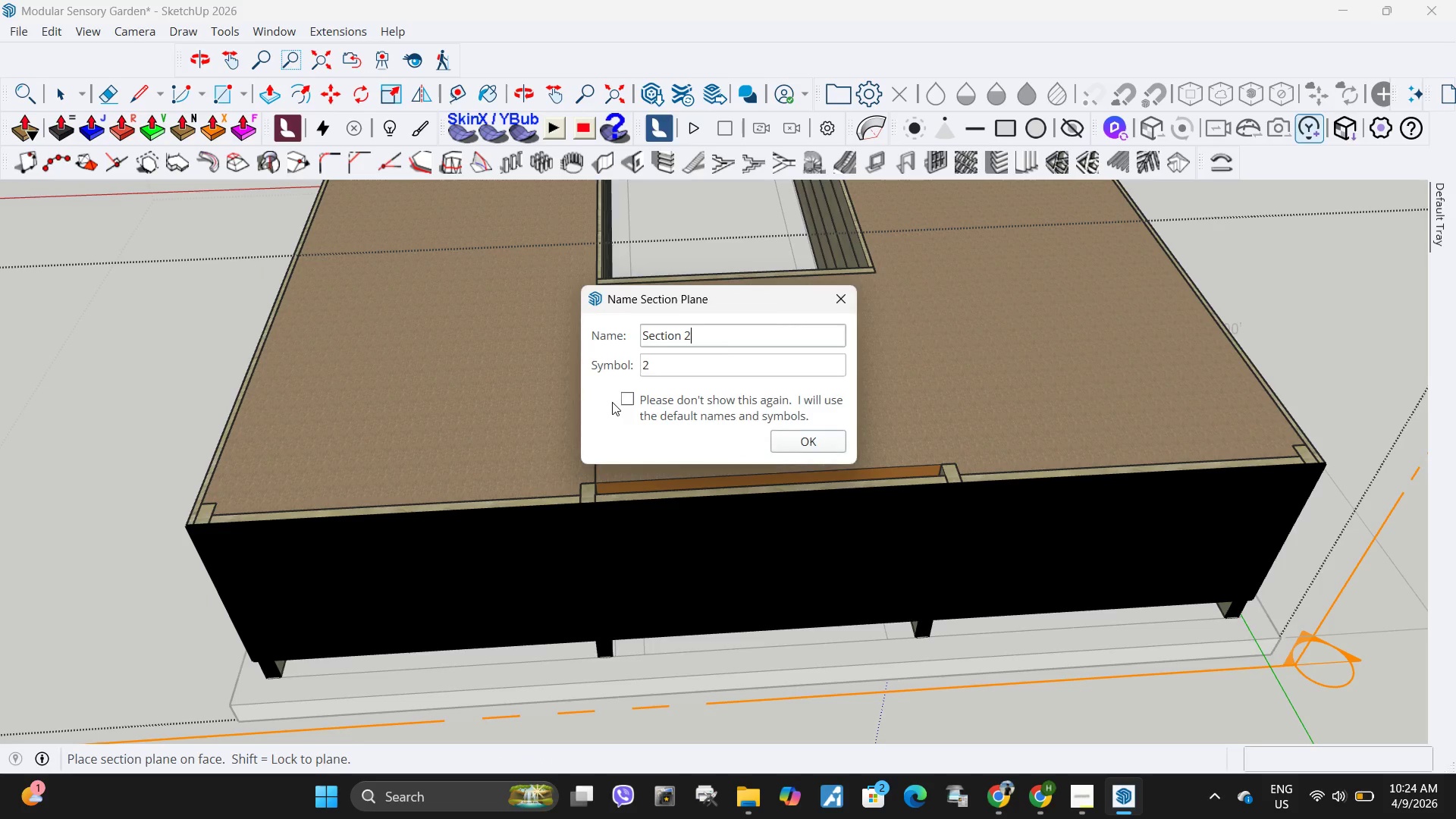 
scroll: coordinate [612, 402], scroll_direction: down, amount: 6.0
 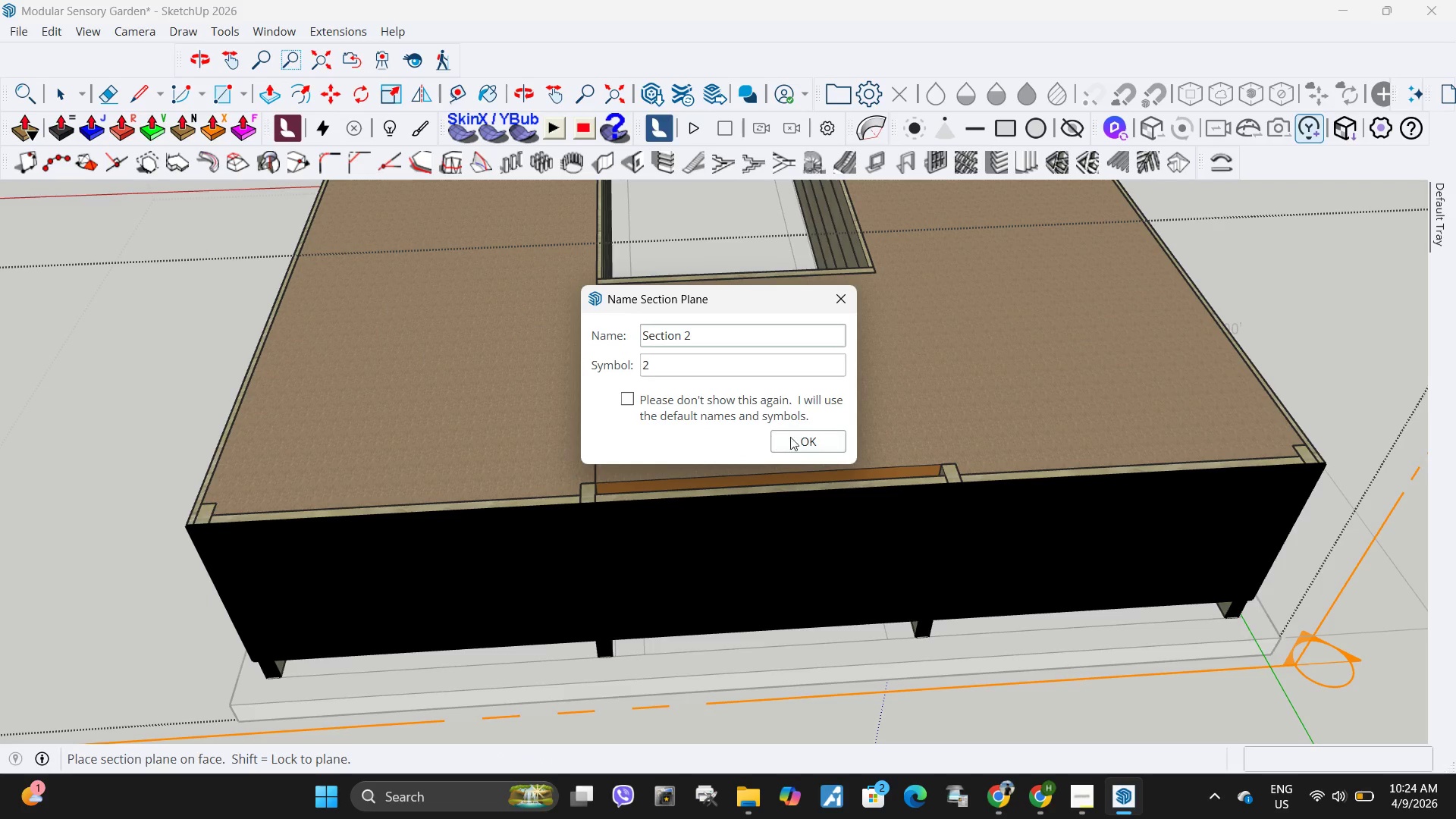 
left_click([805, 444])
 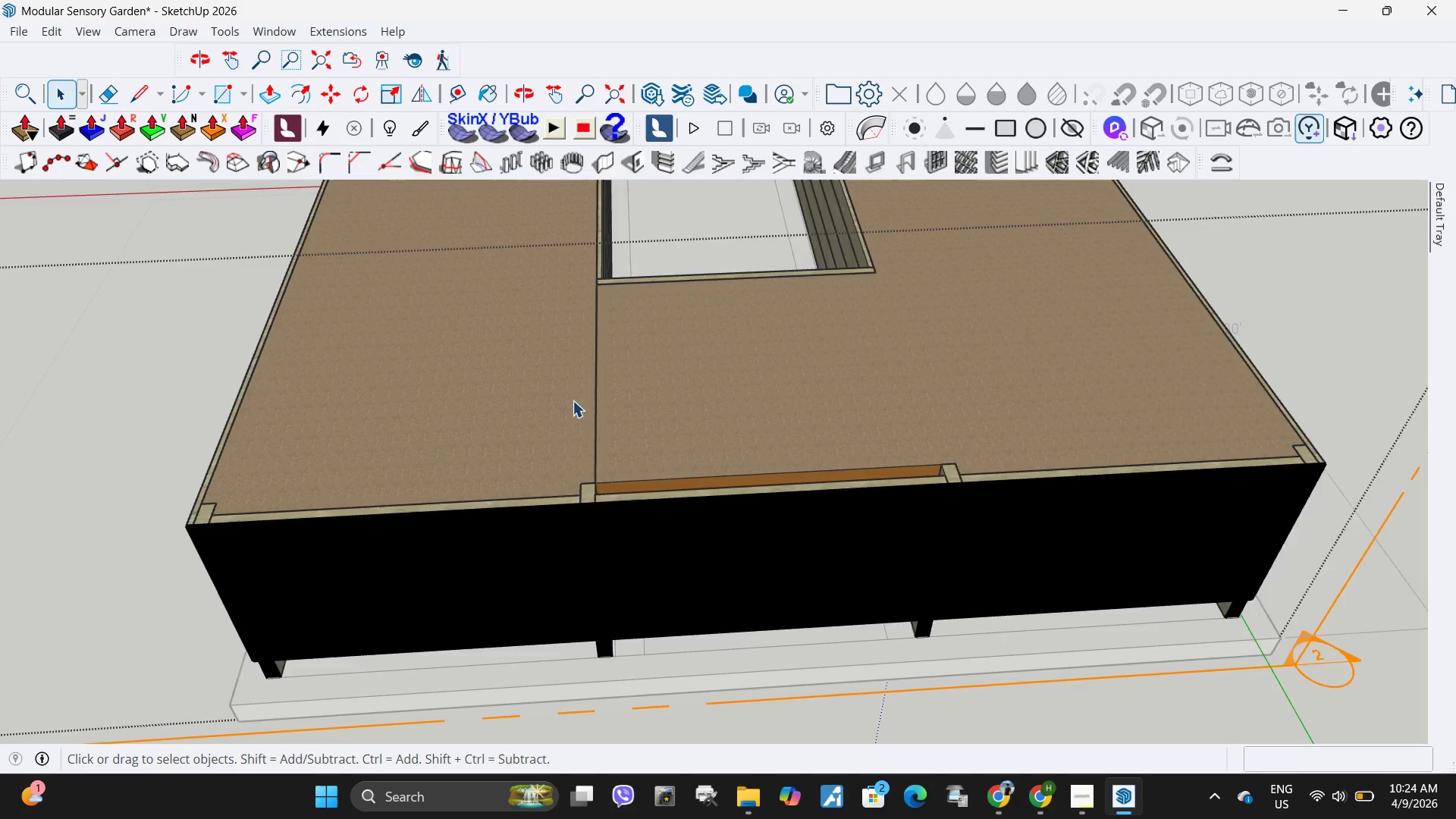 
scroll: coordinate [520, 403], scroll_direction: down, amount: 6.0
 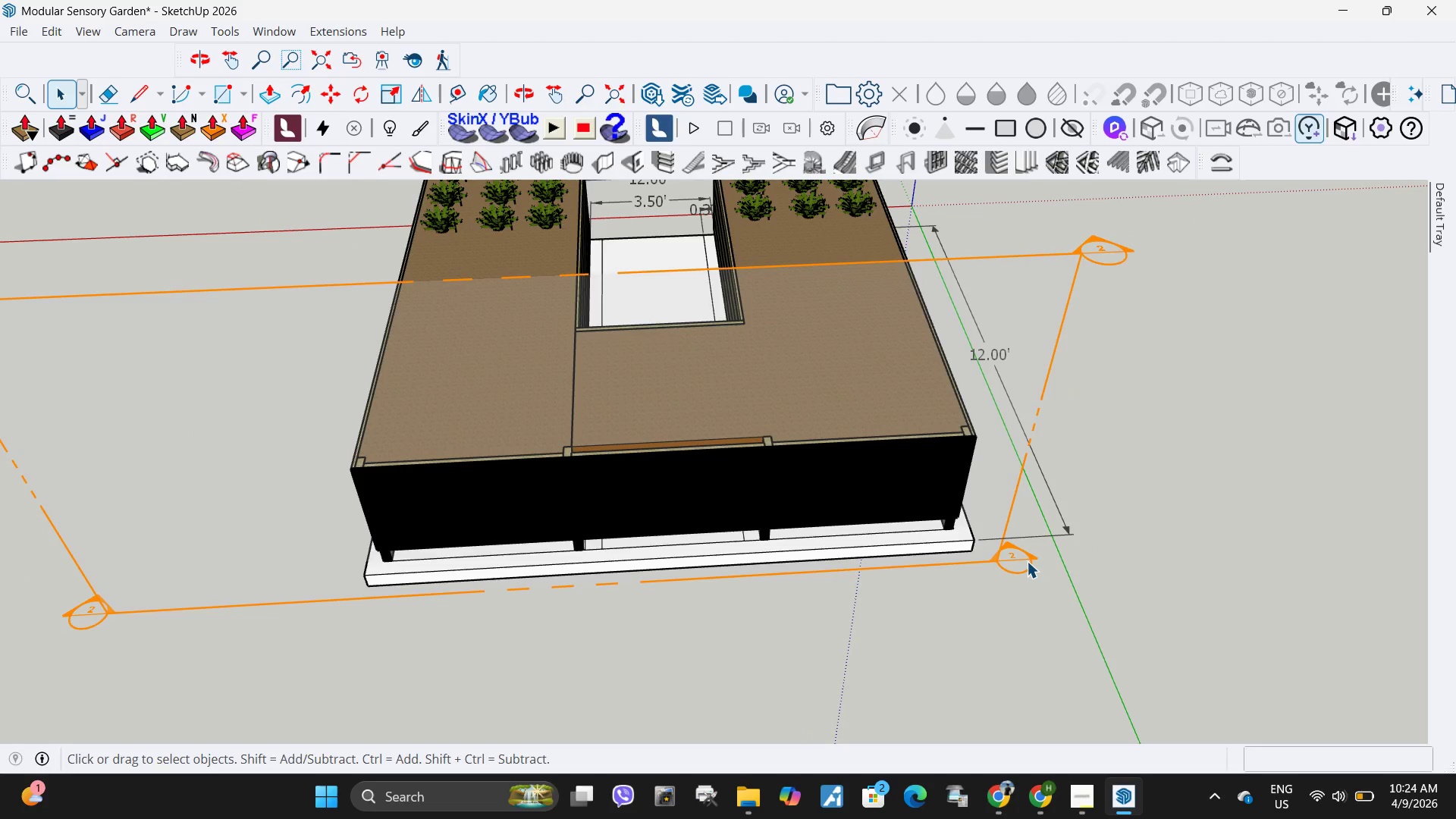 
left_click([1033, 559])
 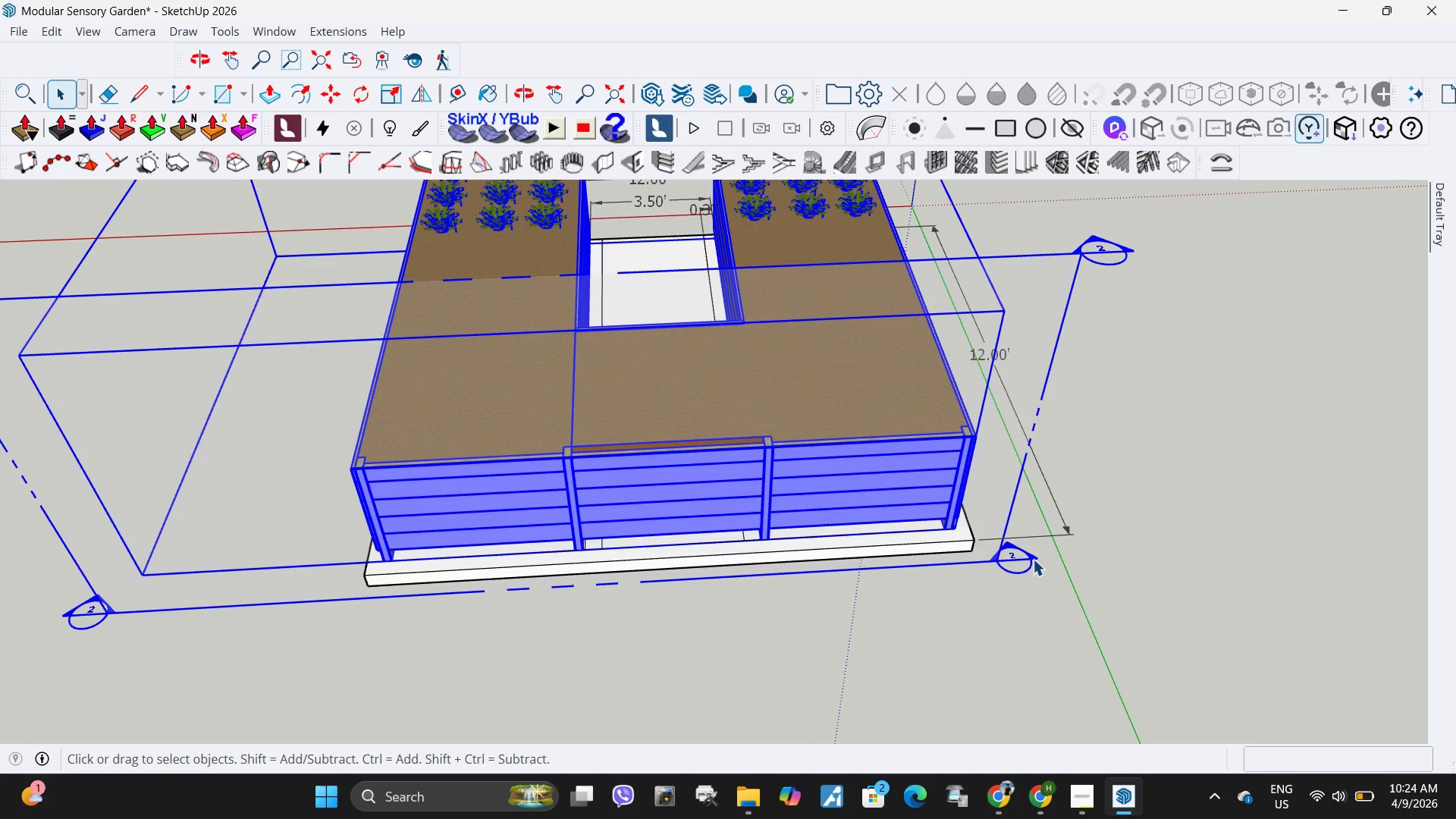 
key(Escape)
 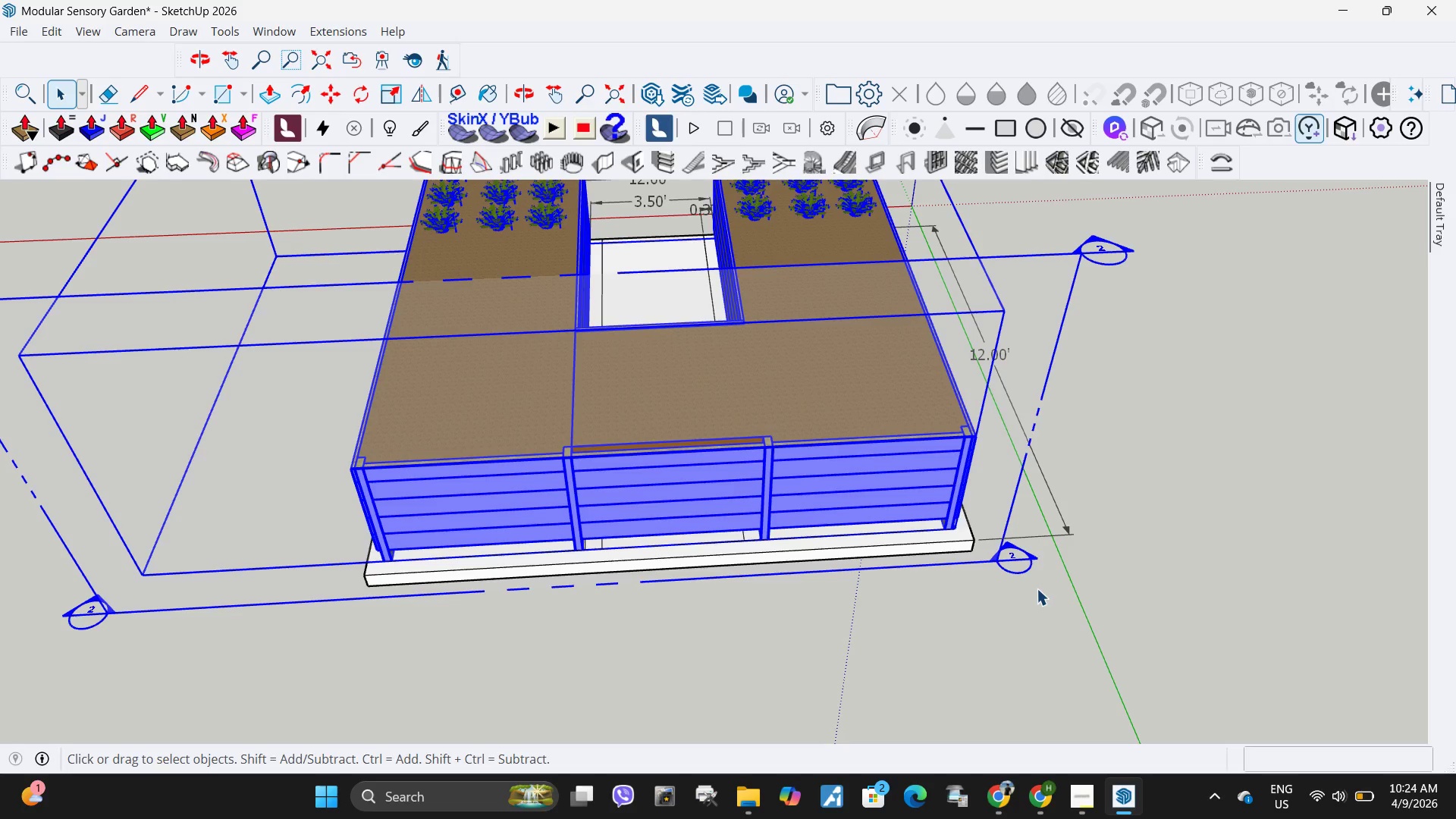 
key(Escape)
 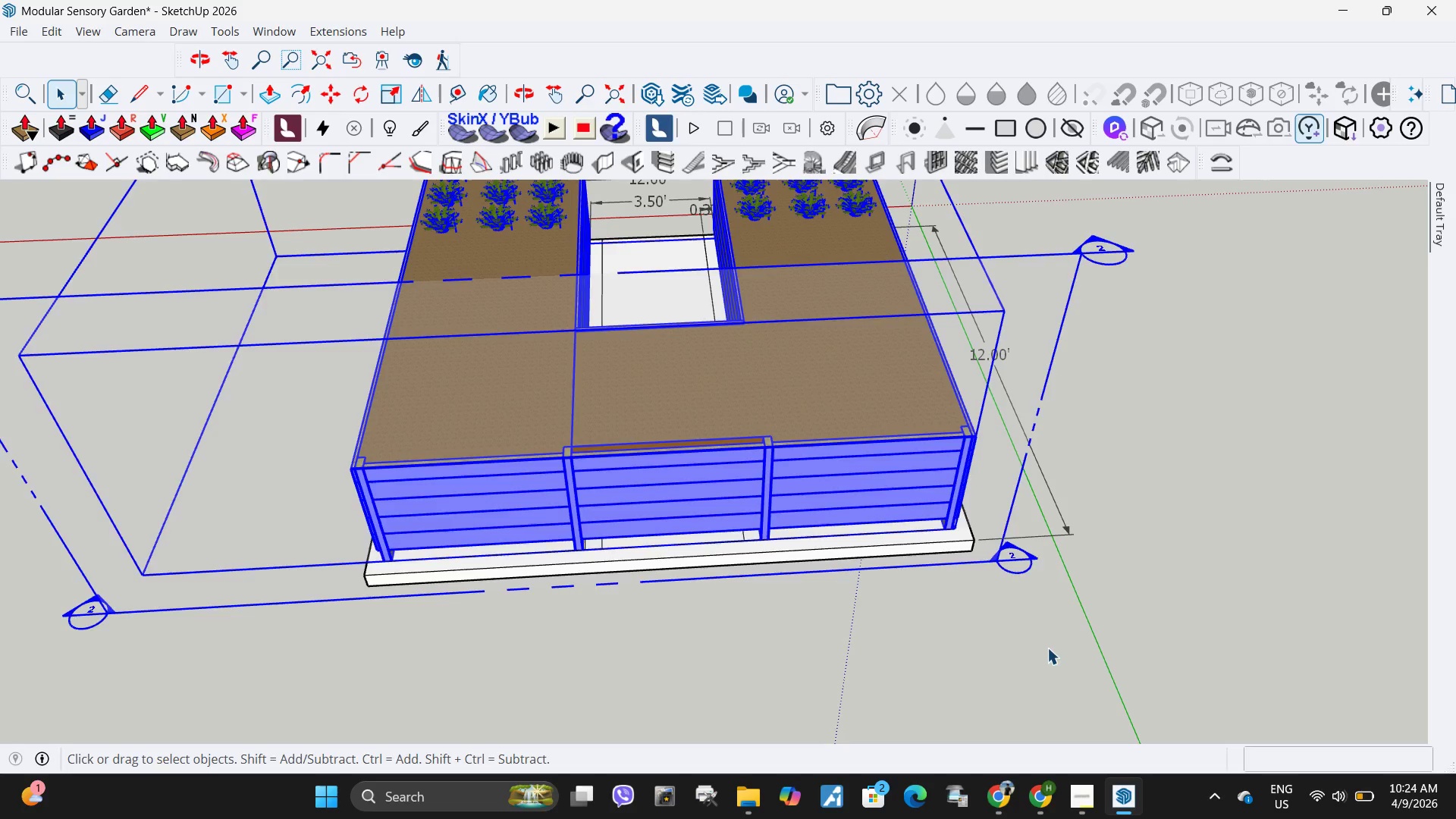 
left_click([1049, 649])
 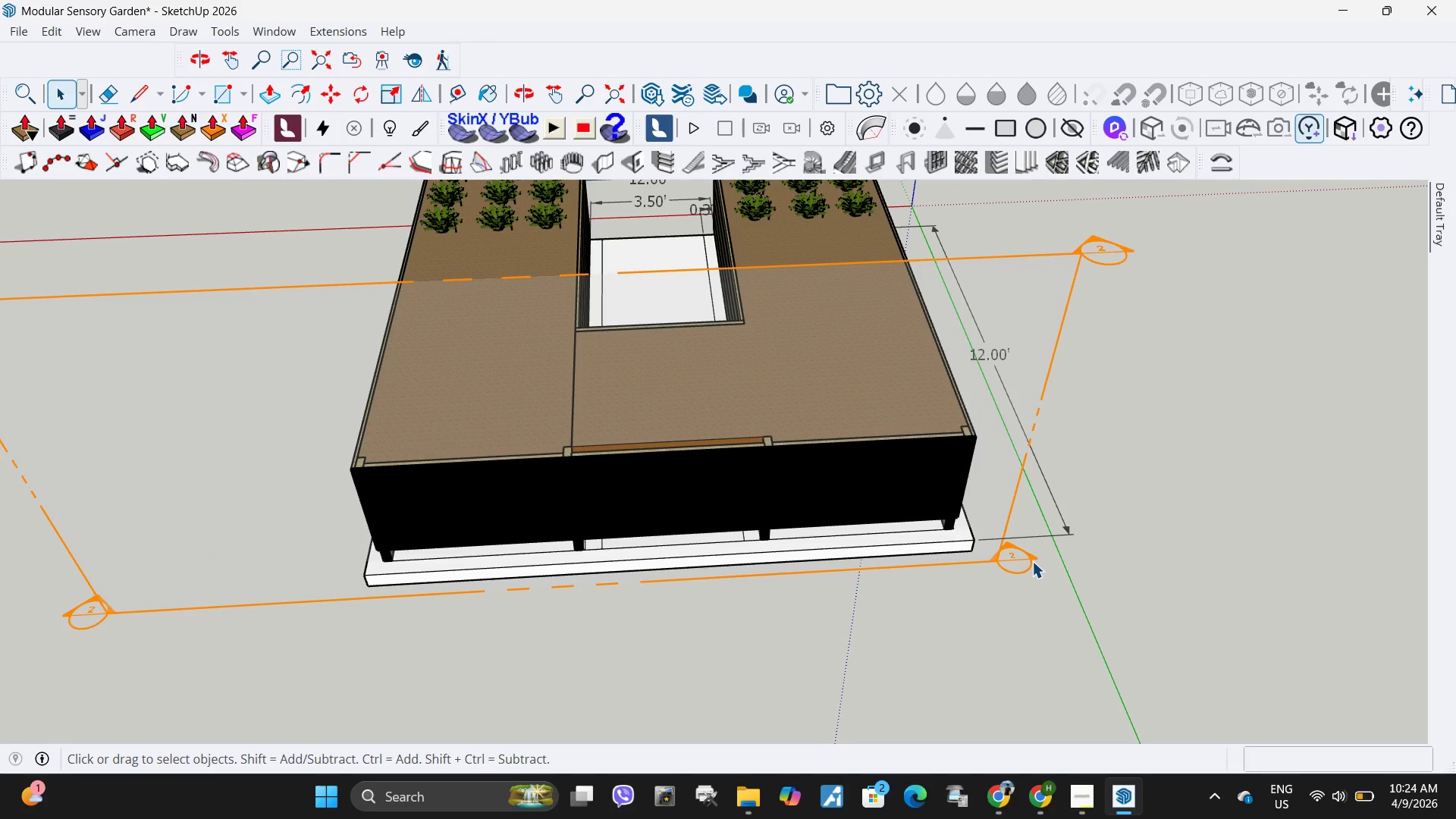 
double_click([1032, 561])
 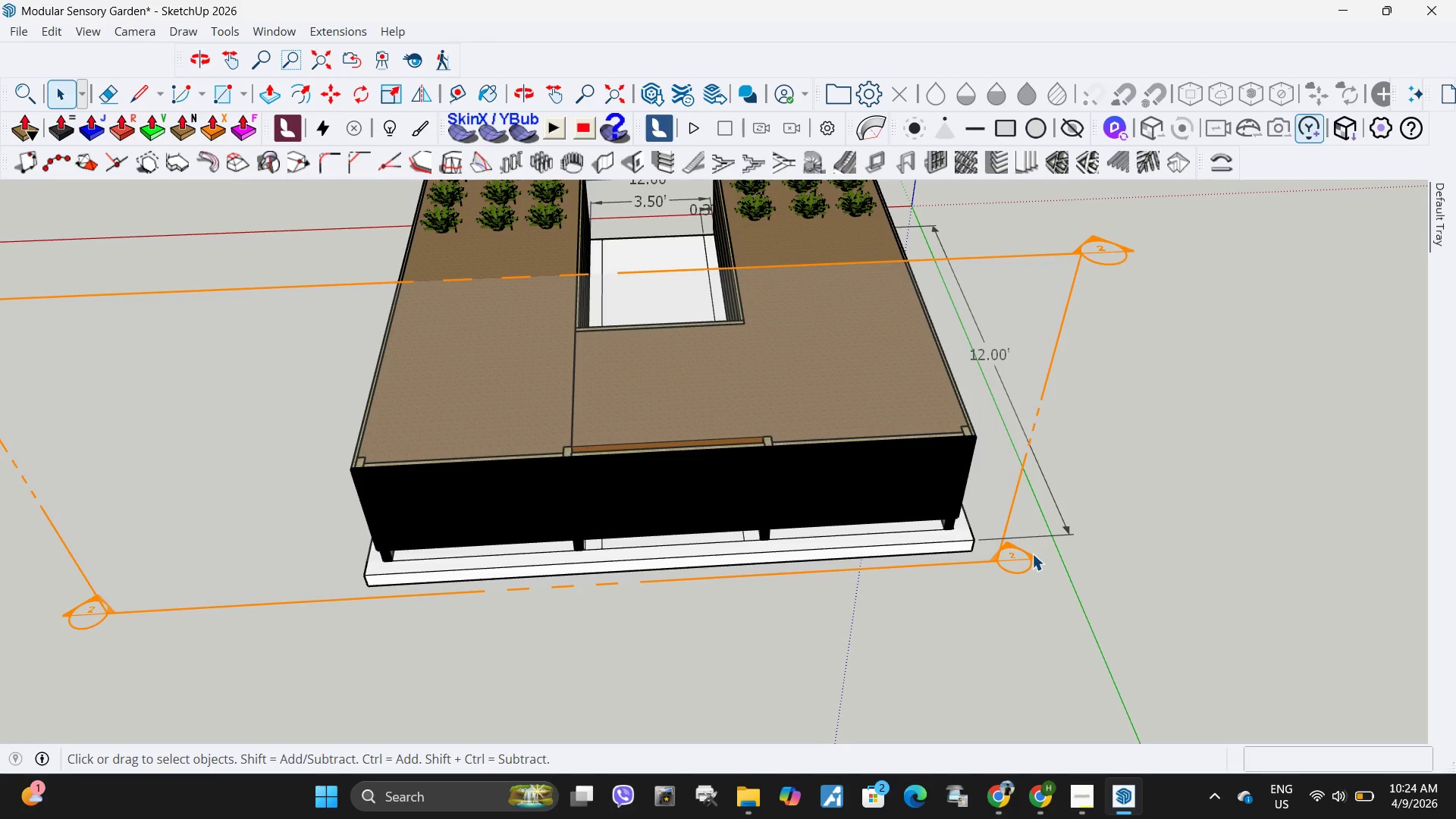 
triple_click([1032, 554])
 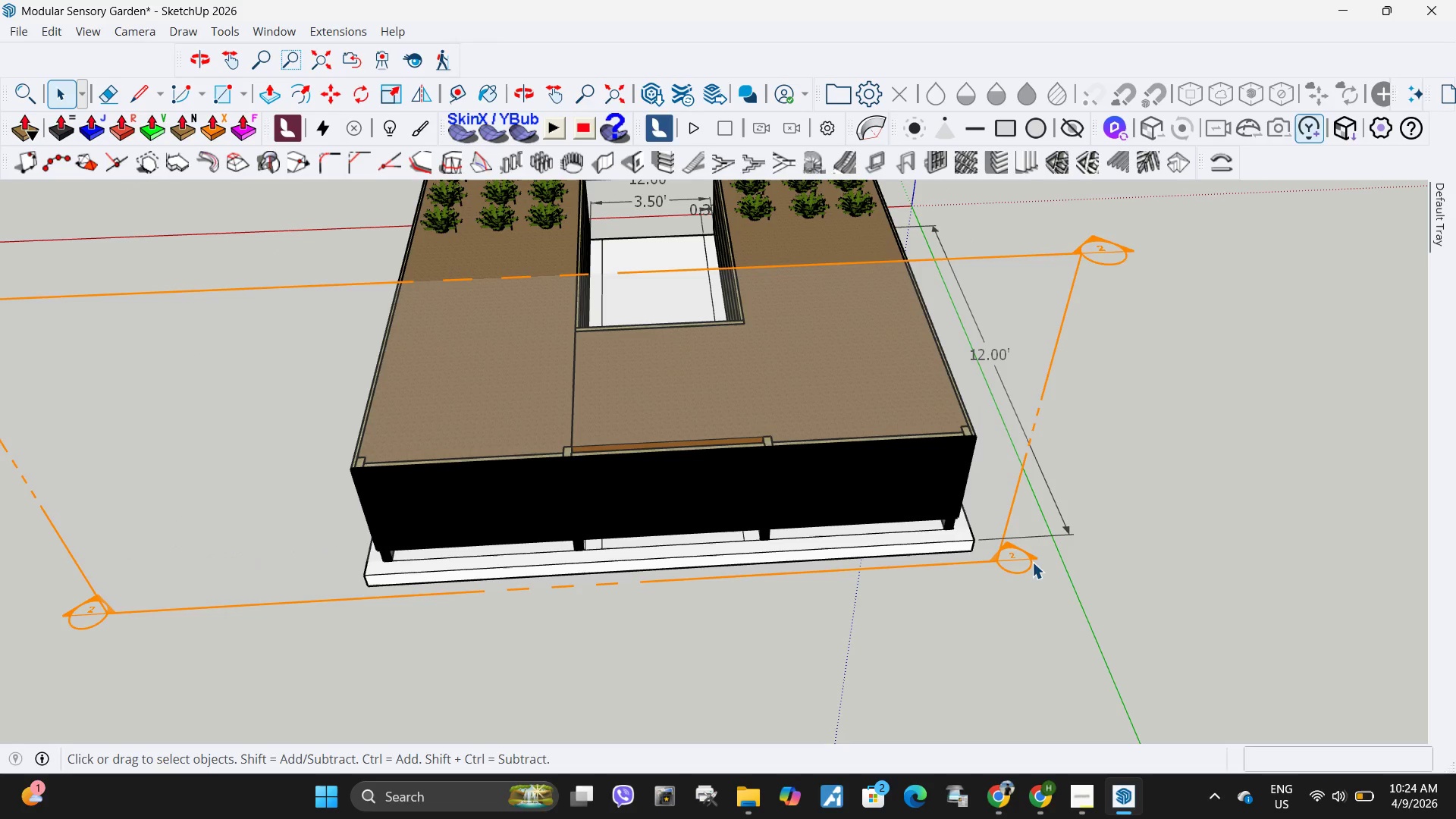 
triple_click([1032, 562])
 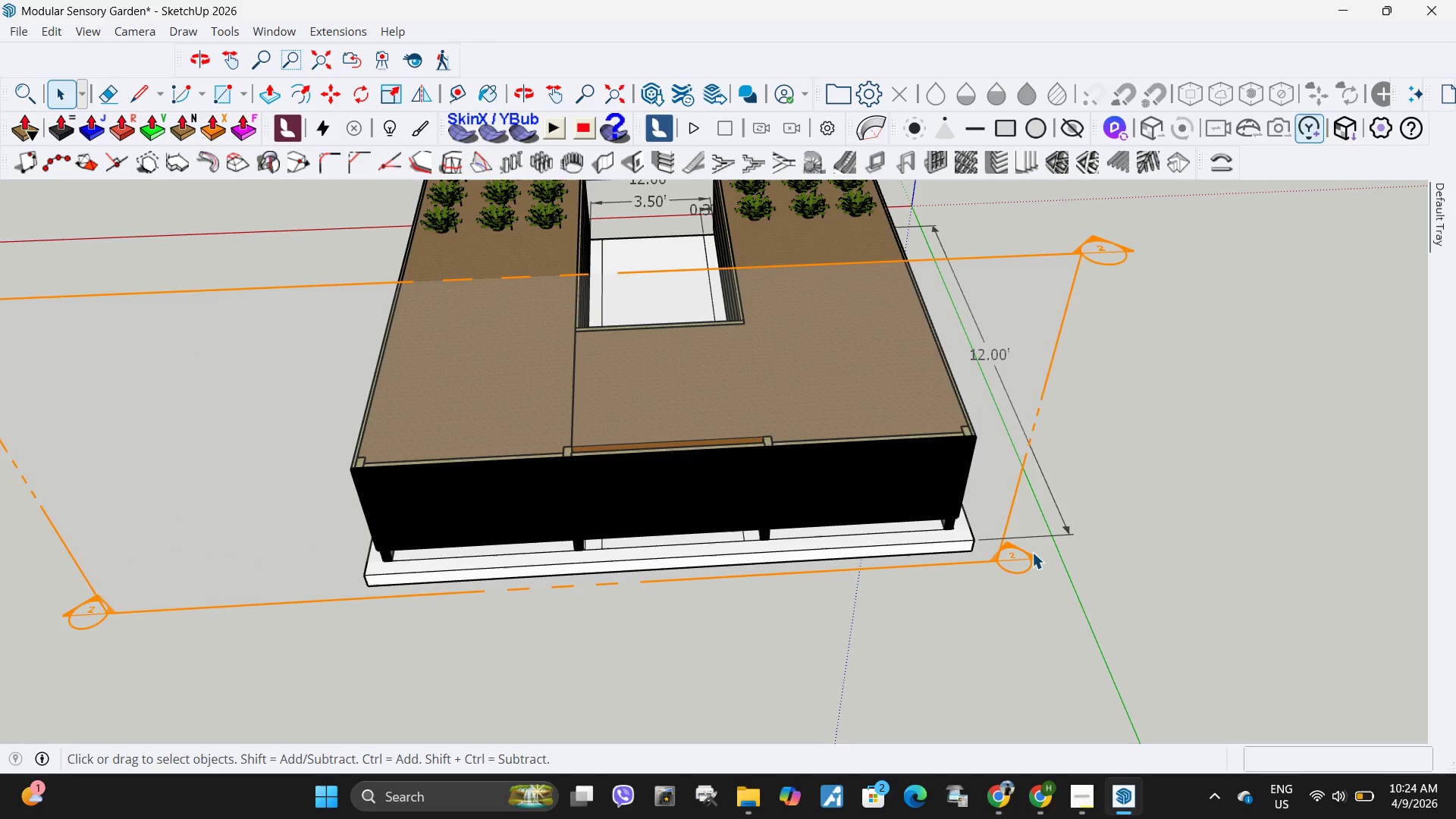 
triple_click([1032, 552])
 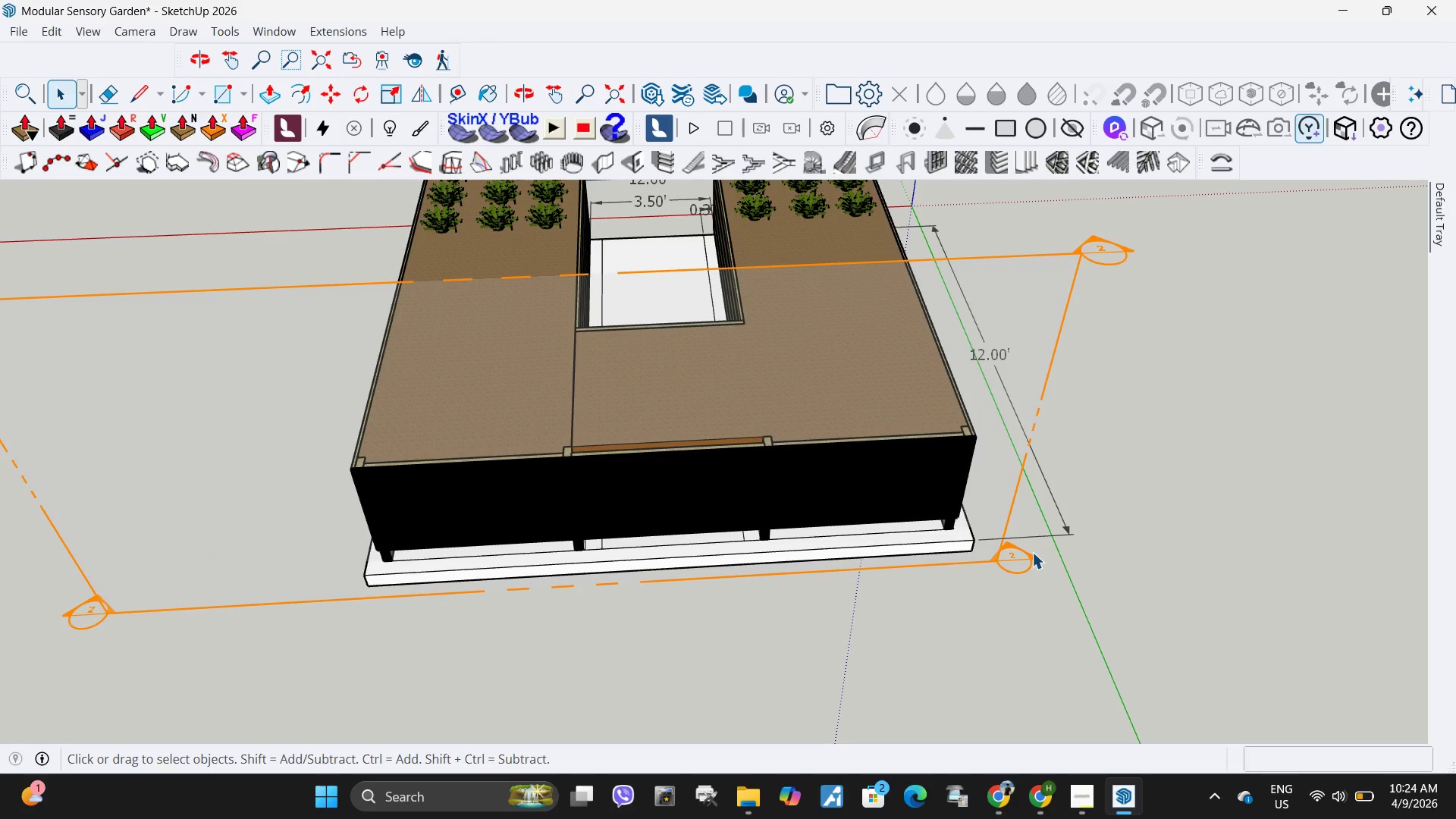 
left_click([1032, 552])
 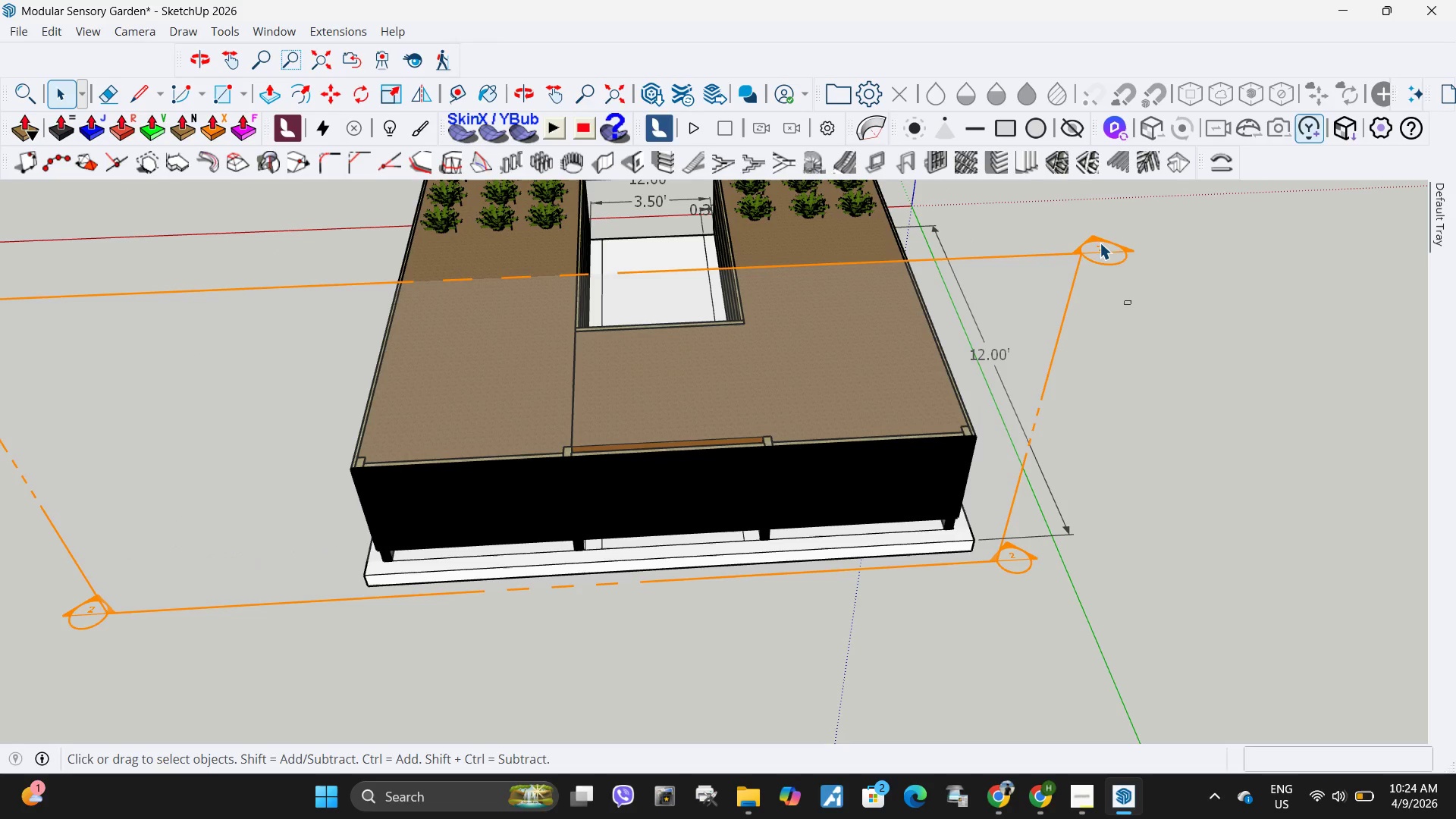 
left_click_drag(start_coordinate=[1131, 305], to_coordinate=[1094, 227])
 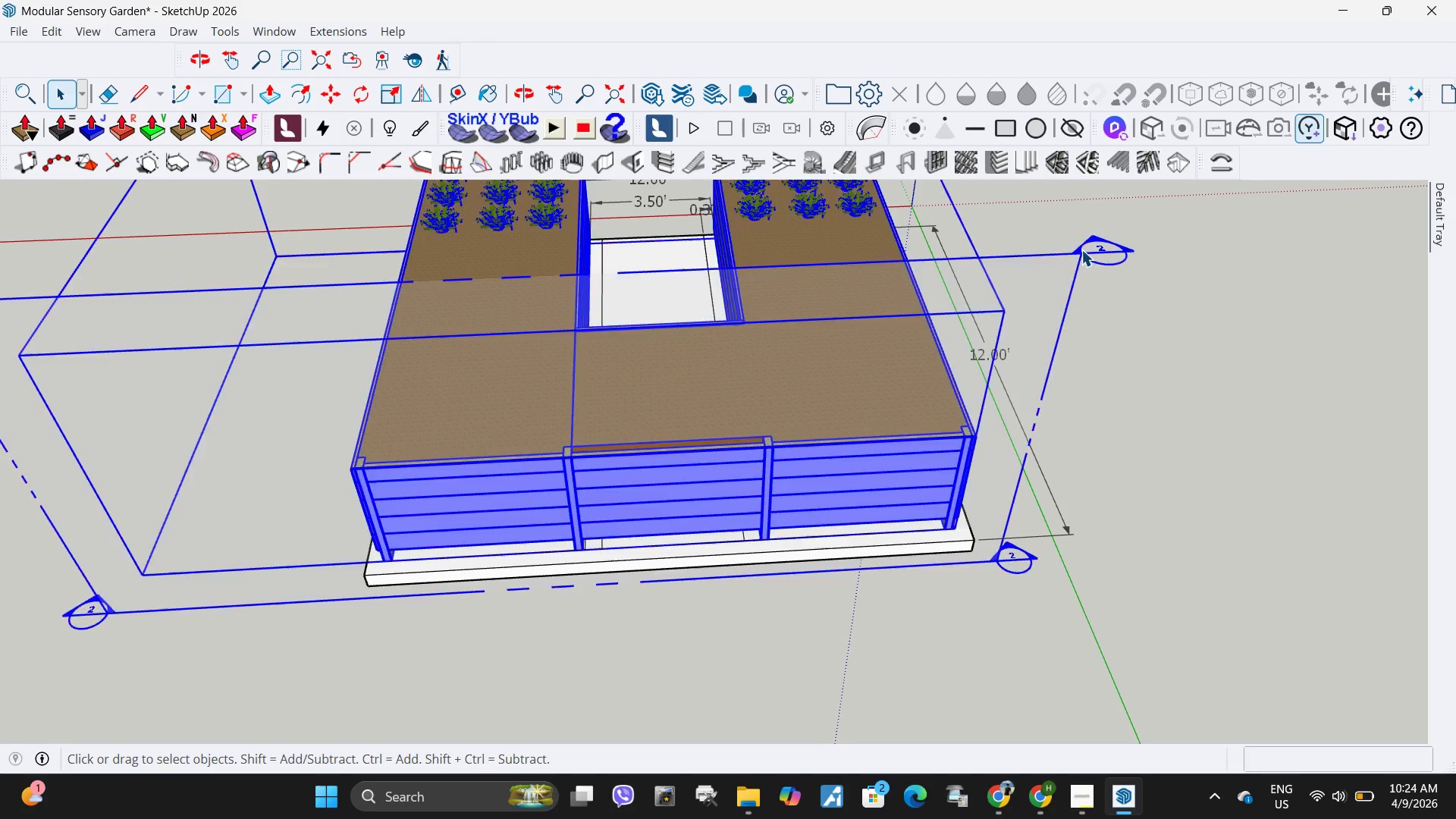 
double_click([1081, 249])
 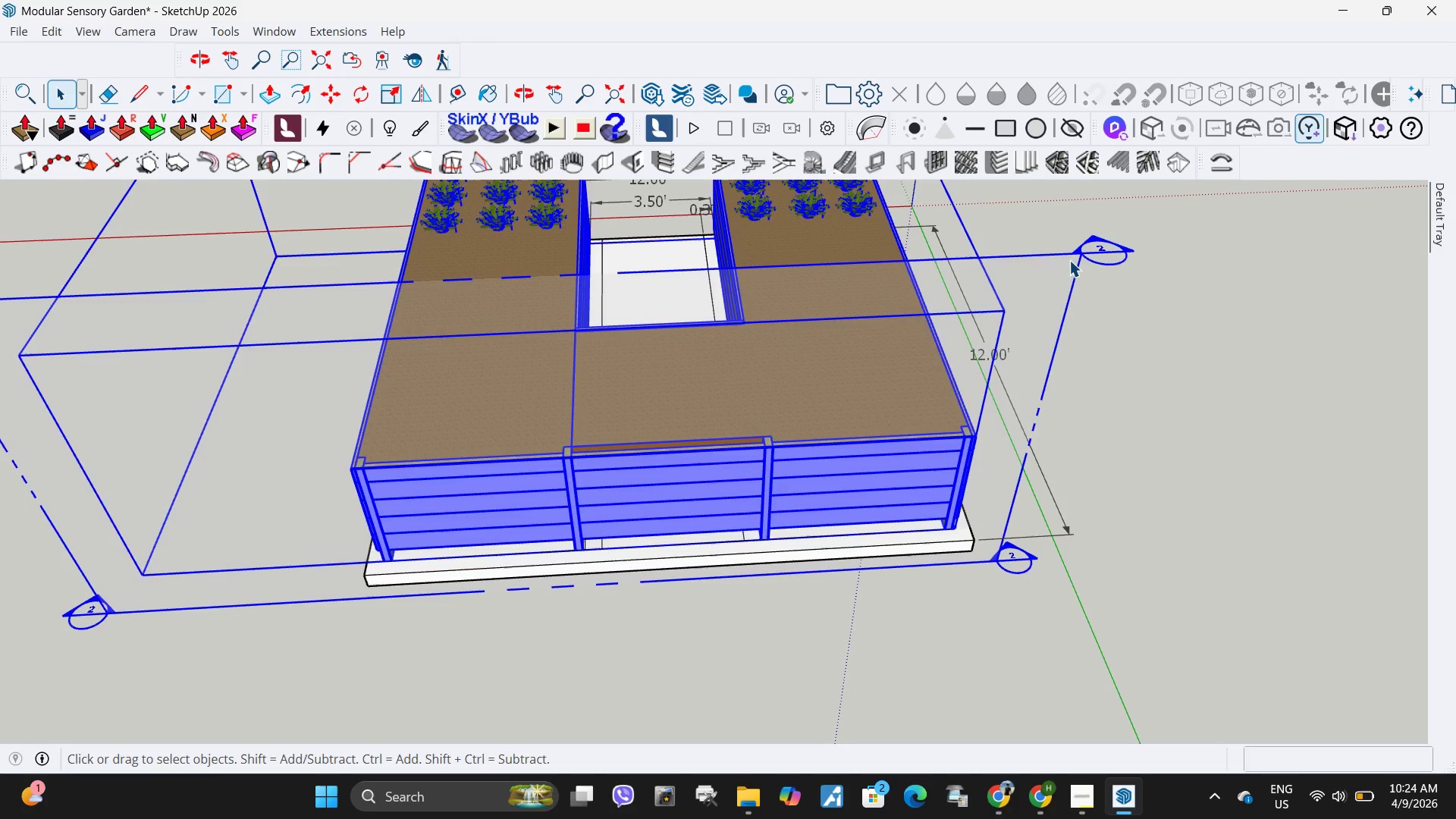 
scroll: coordinate [1068, 282], scroll_direction: down, amount: 6.0
 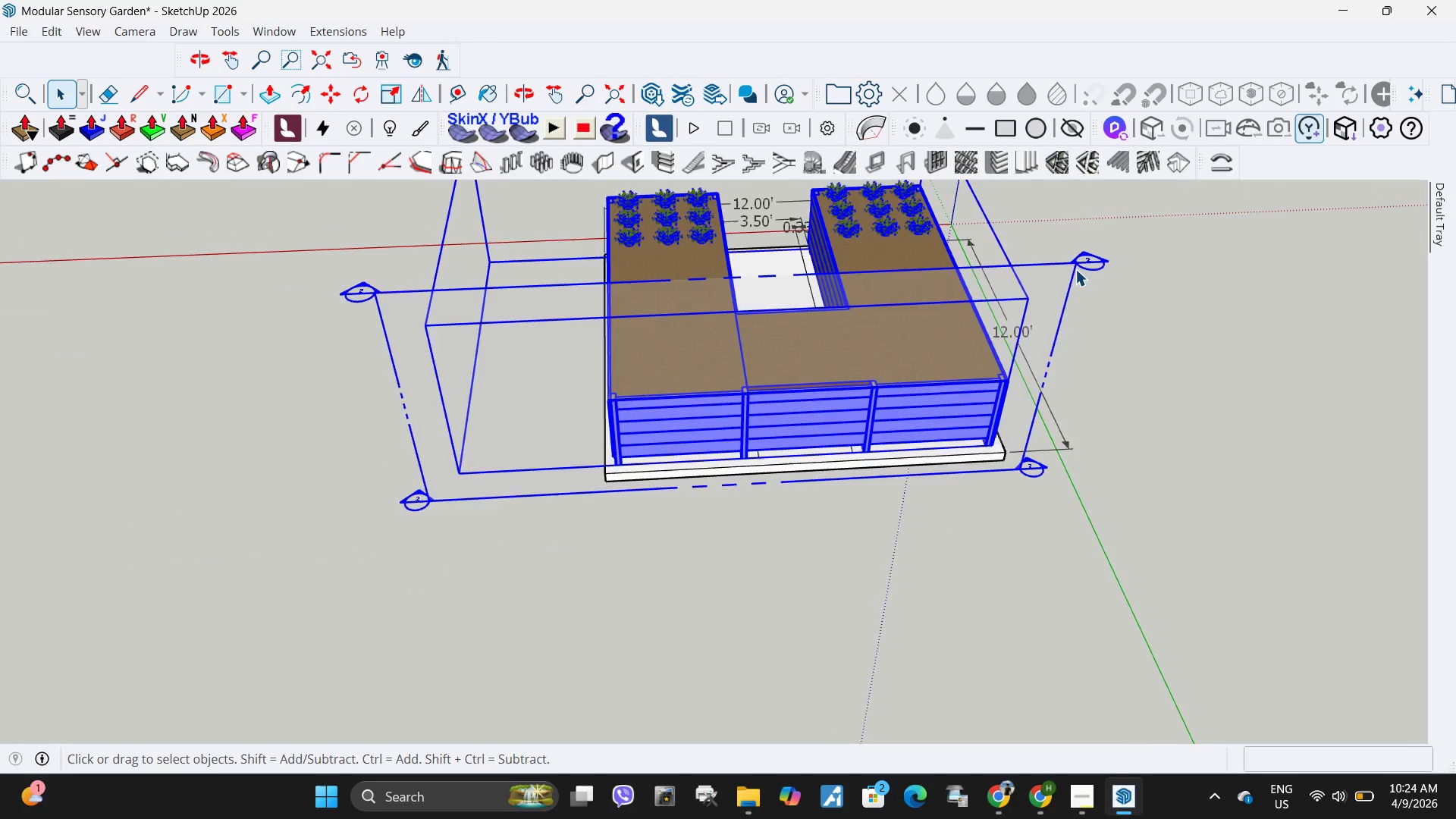 
double_click([1075, 269])
 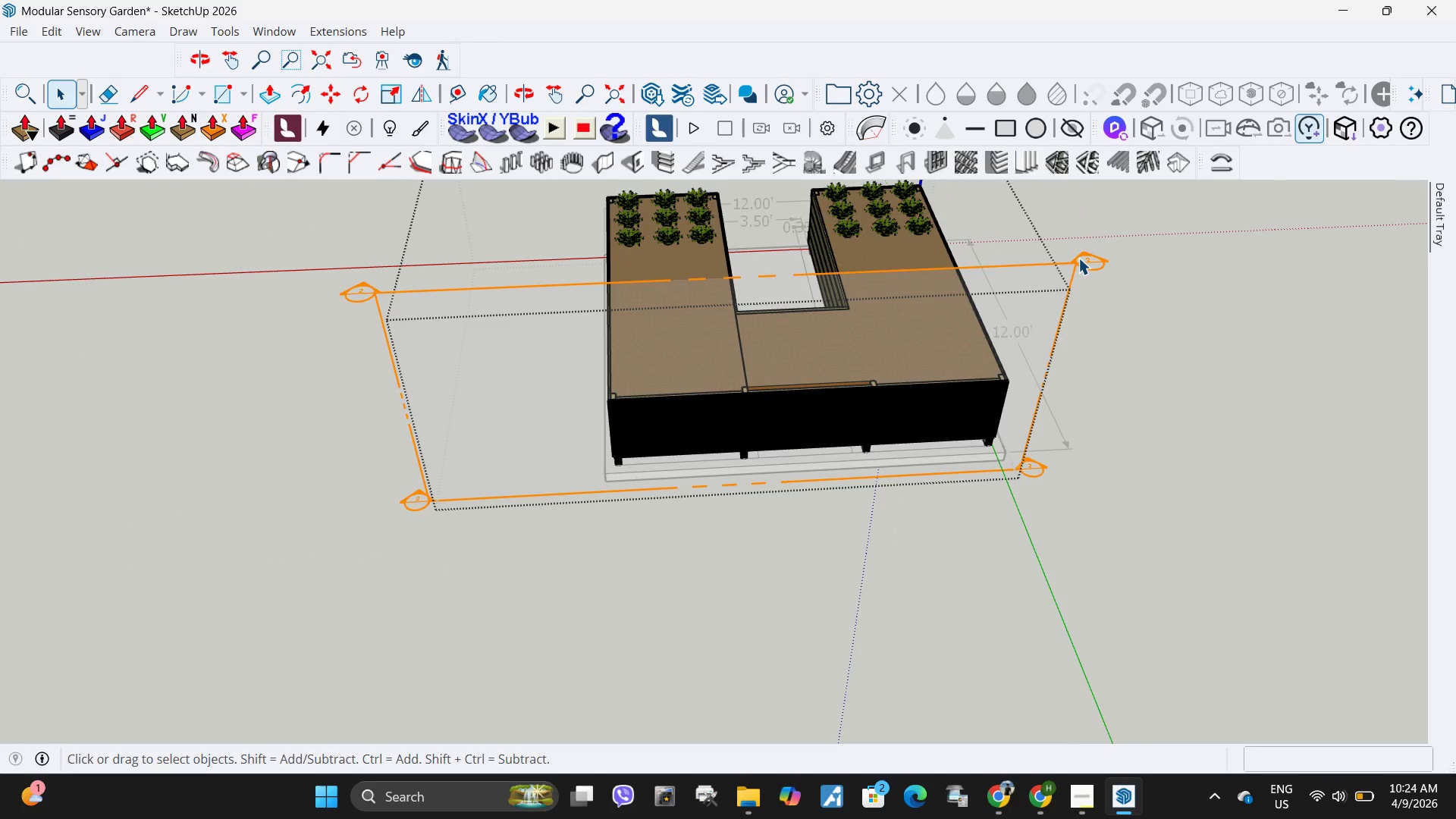 
triple_click([1078, 258])
 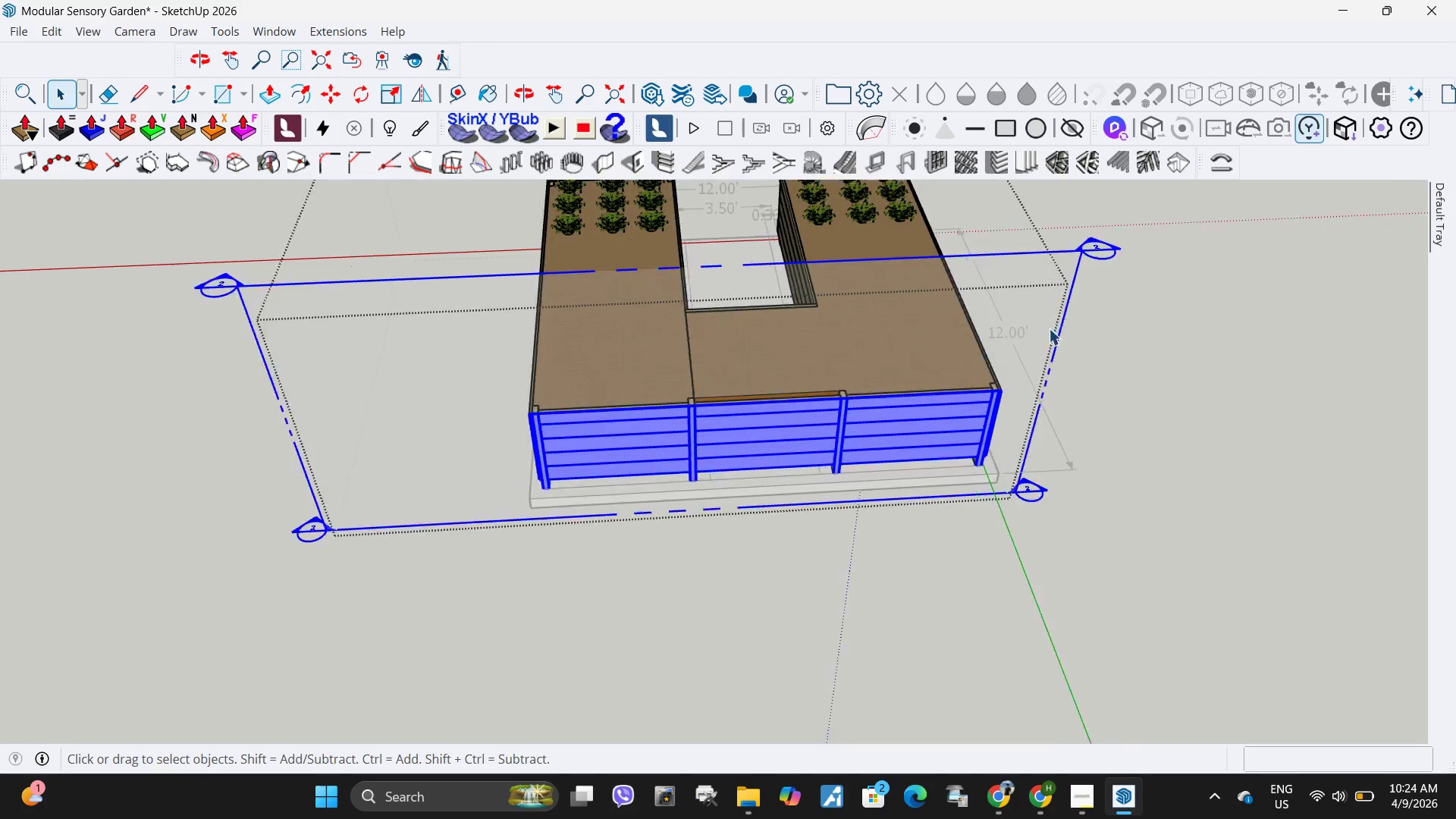 
scroll: coordinate [1049, 328], scroll_direction: up, amount: 5.0
 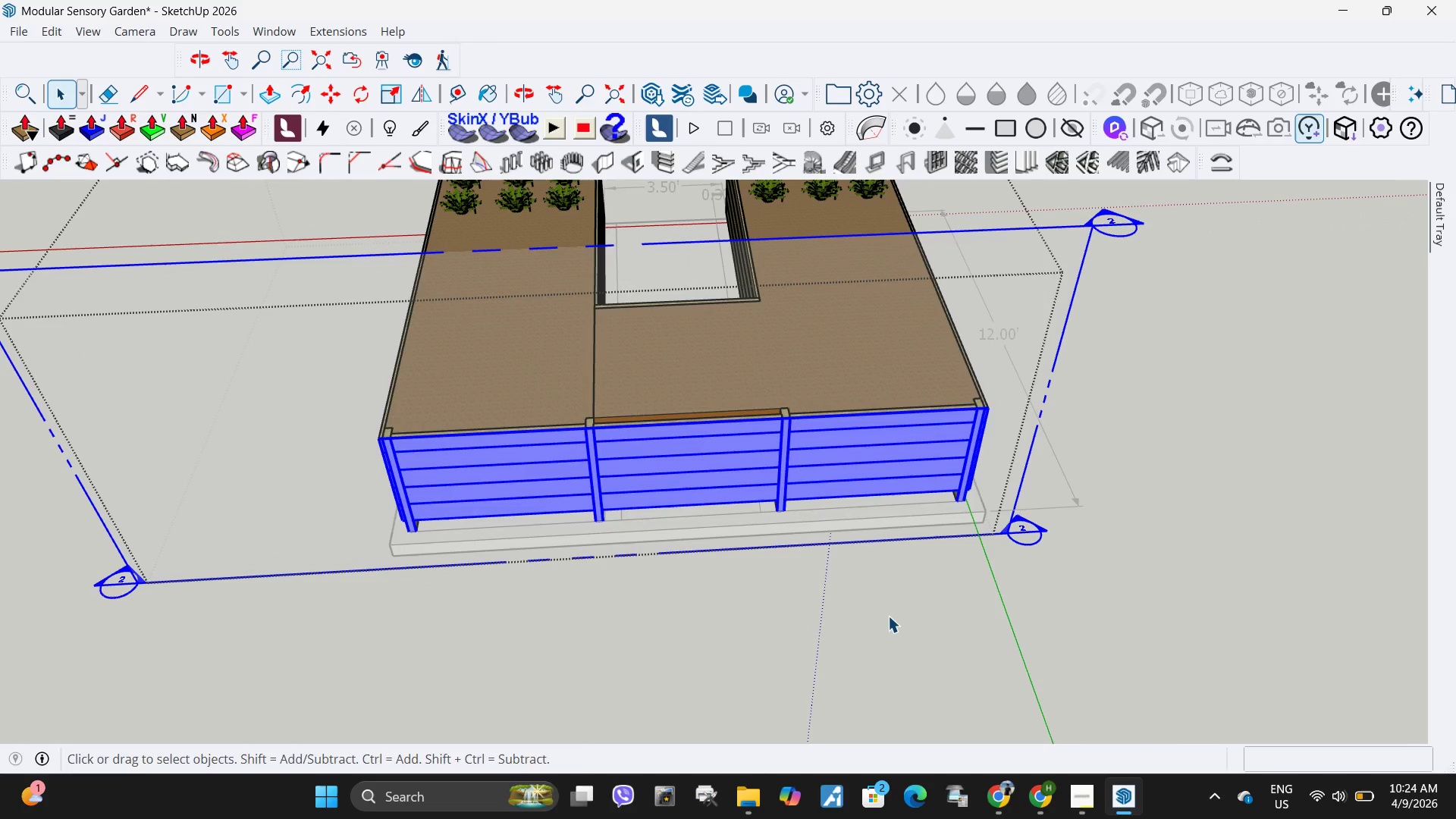 
key(M)
 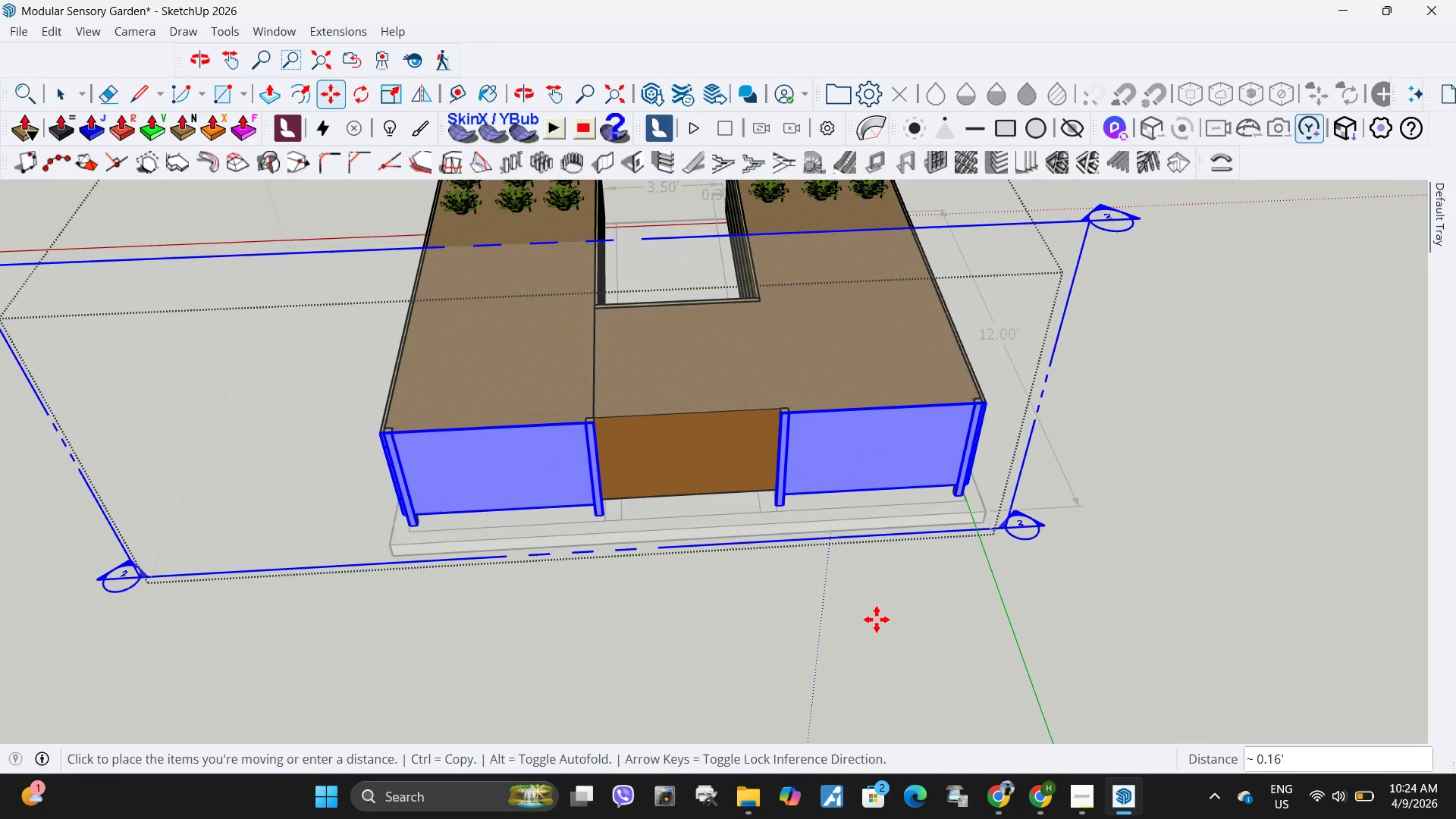 
left_click([877, 620])
 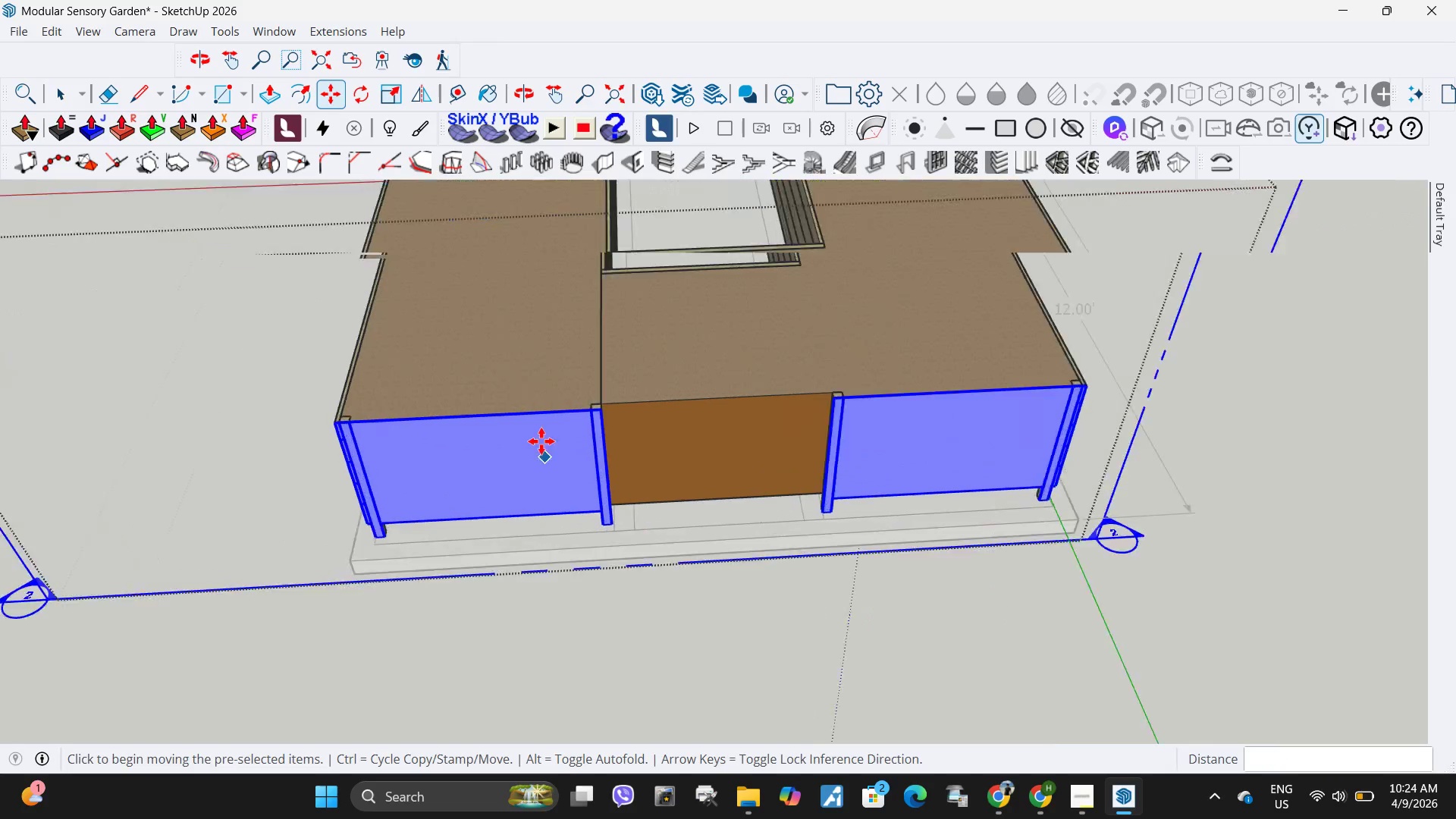 
scroll: coordinate [753, 414], scroll_direction: up, amount: 9.0
 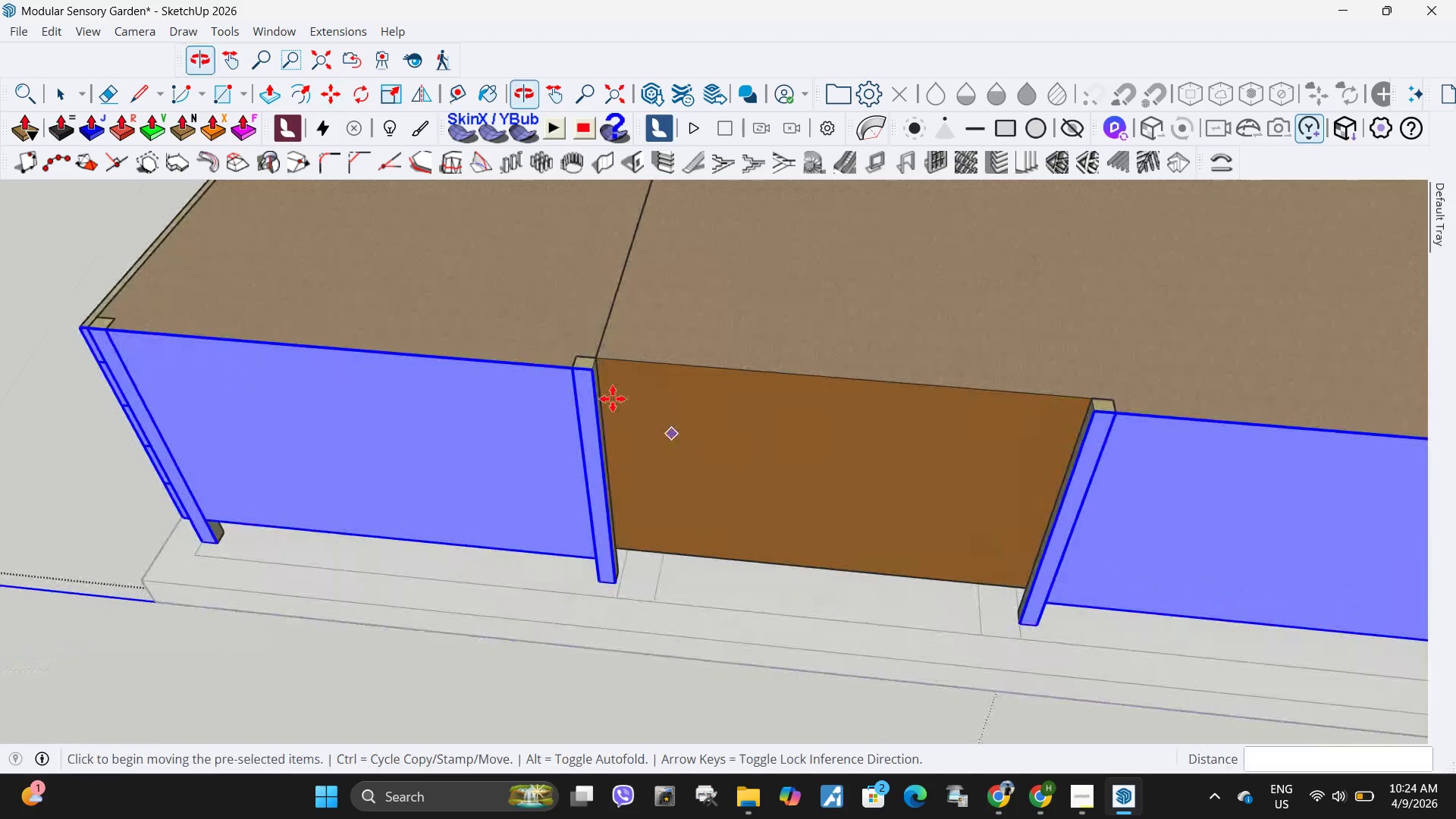 
key(Space)
 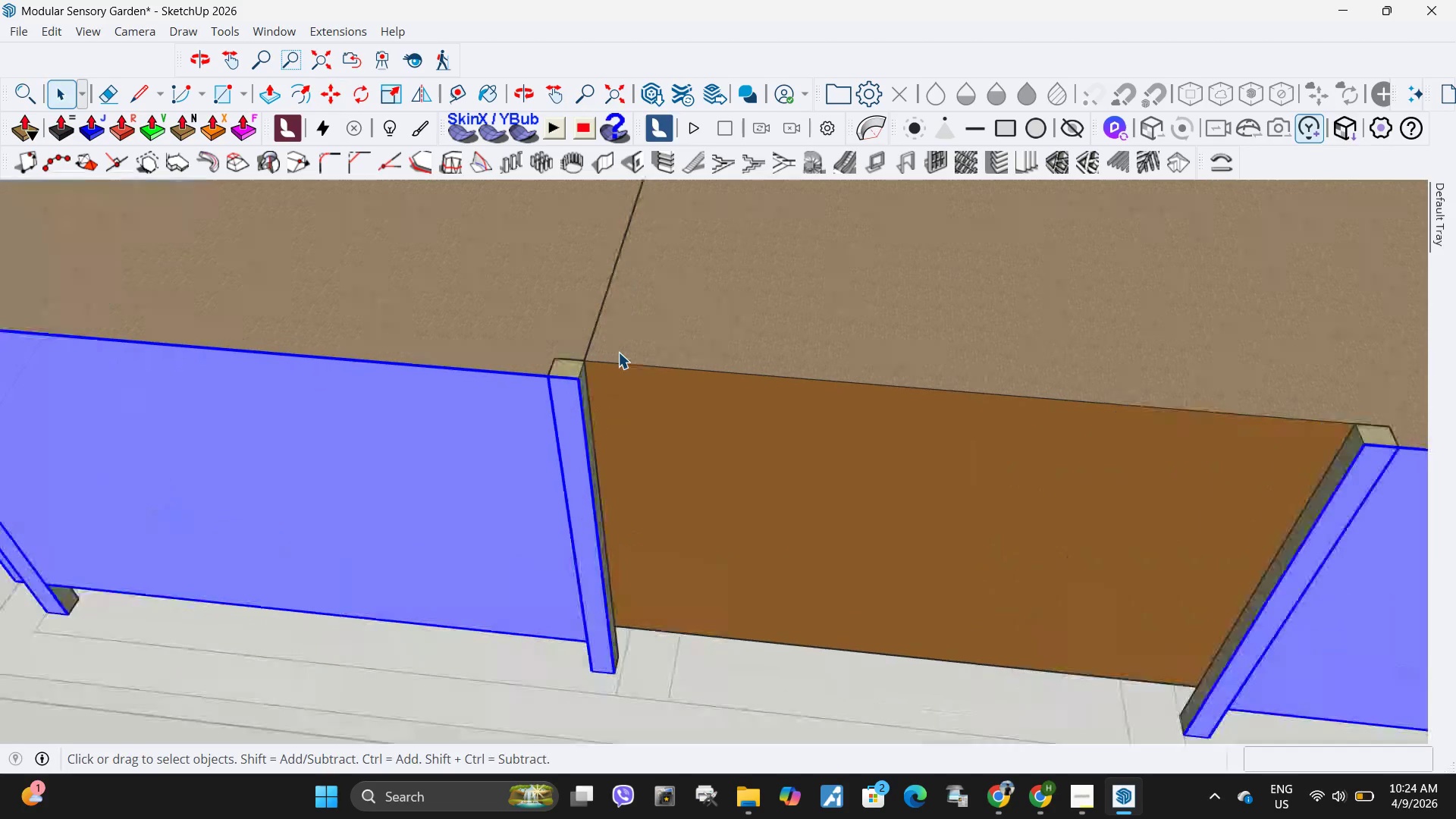 
left_click([638, 439])
 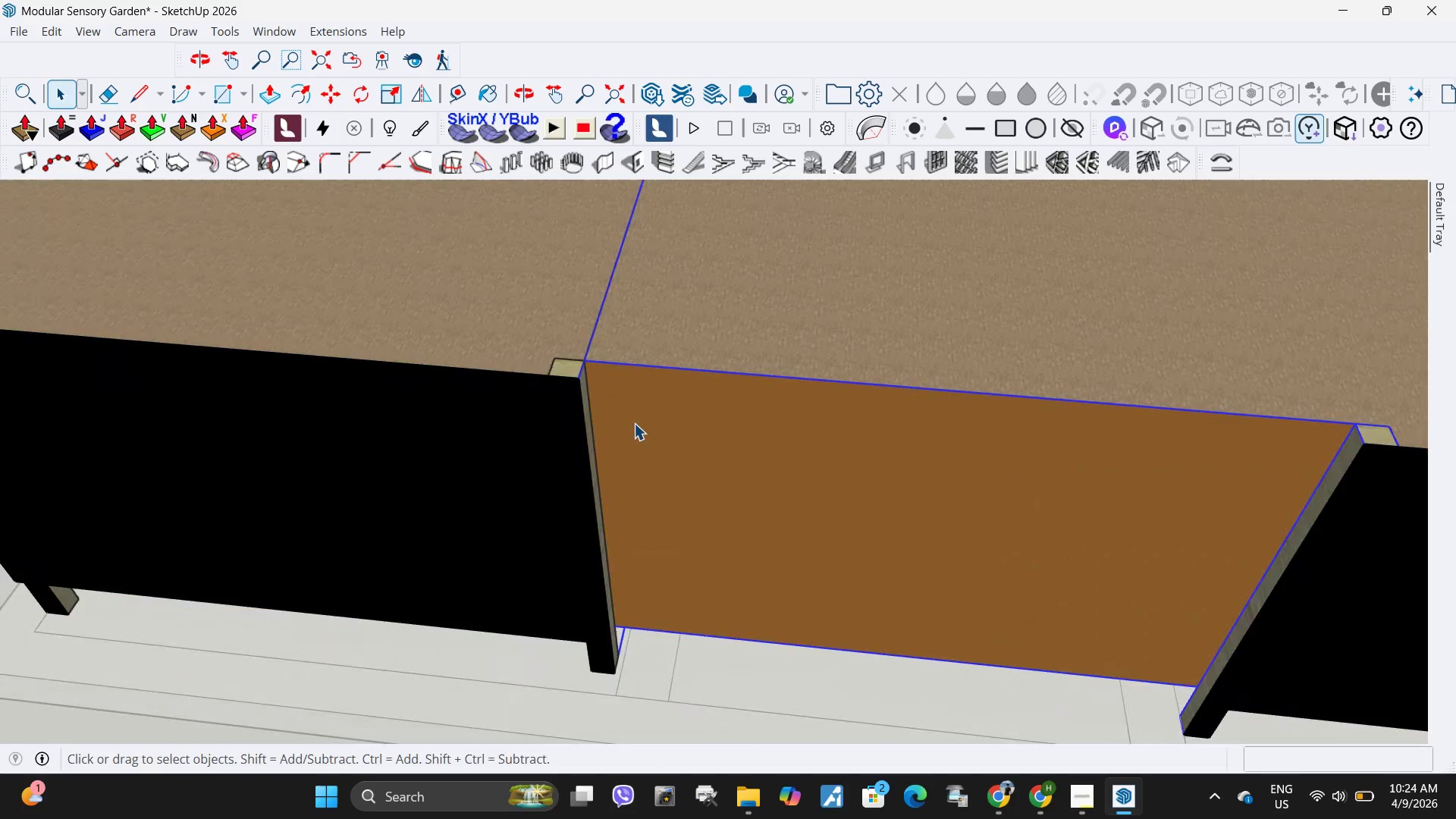 
scroll: coordinate [618, 352], scroll_direction: up, amount: 4.0
 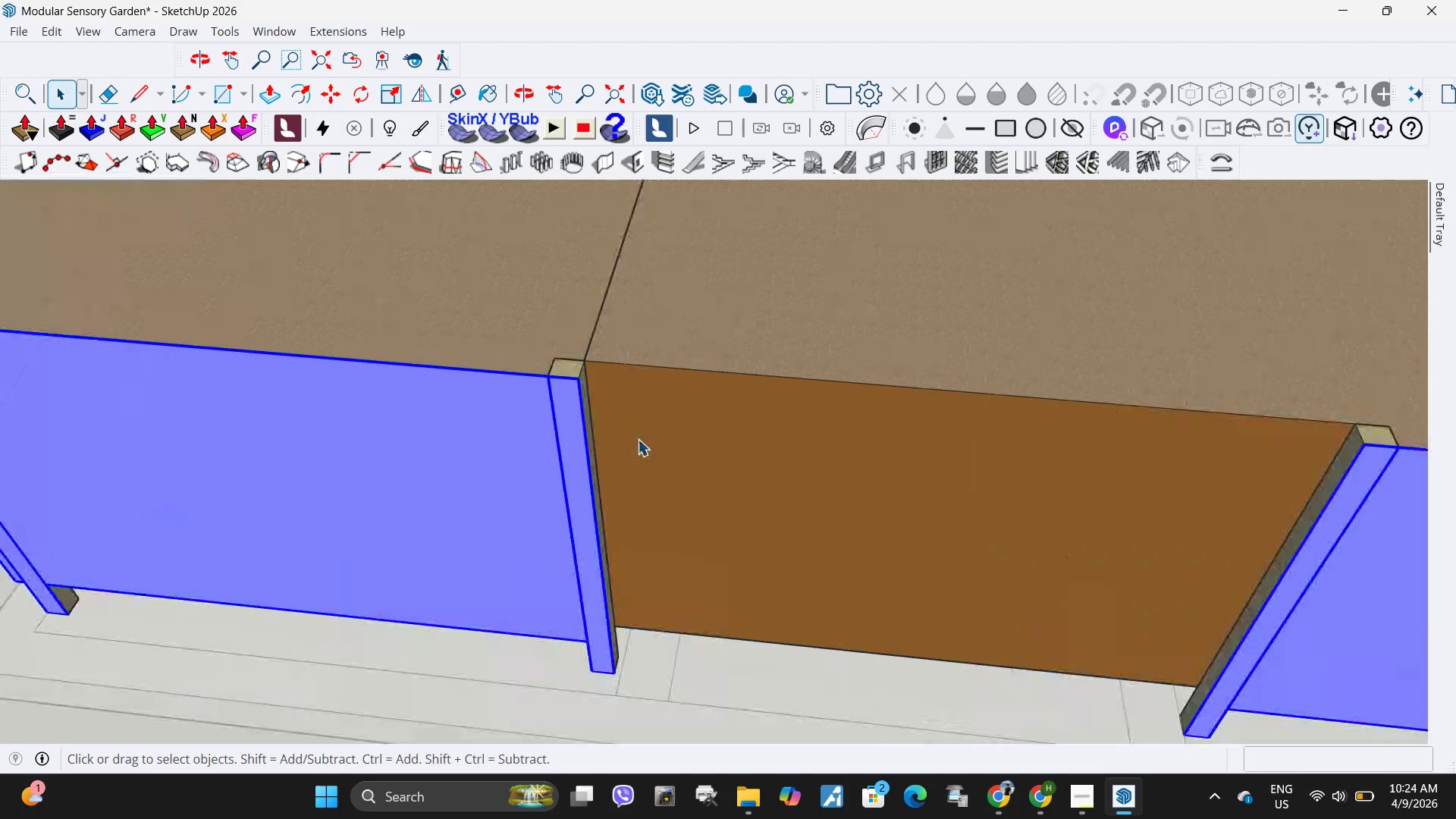 
double_click([634, 423])
 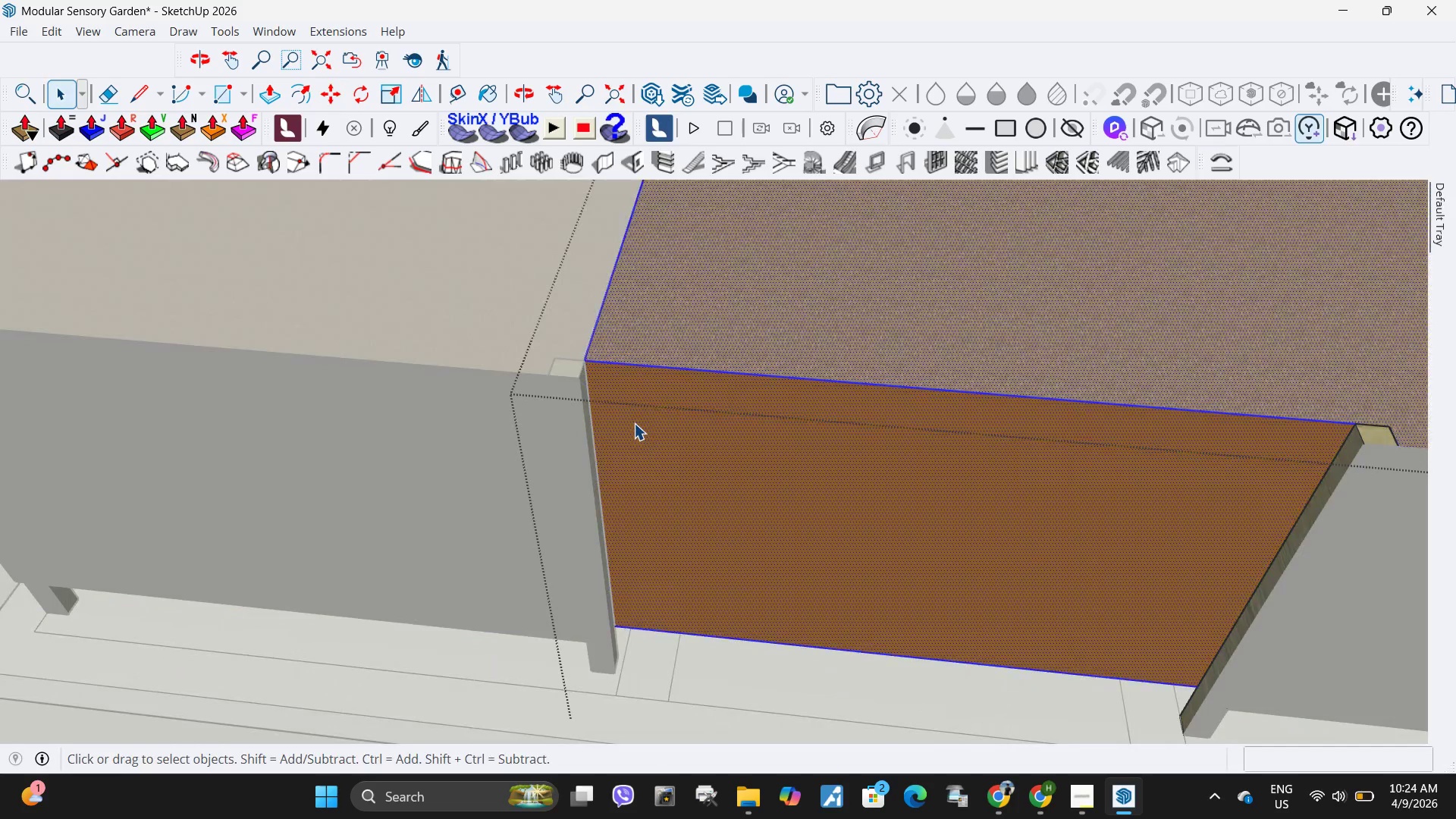 
triple_click([634, 423])
 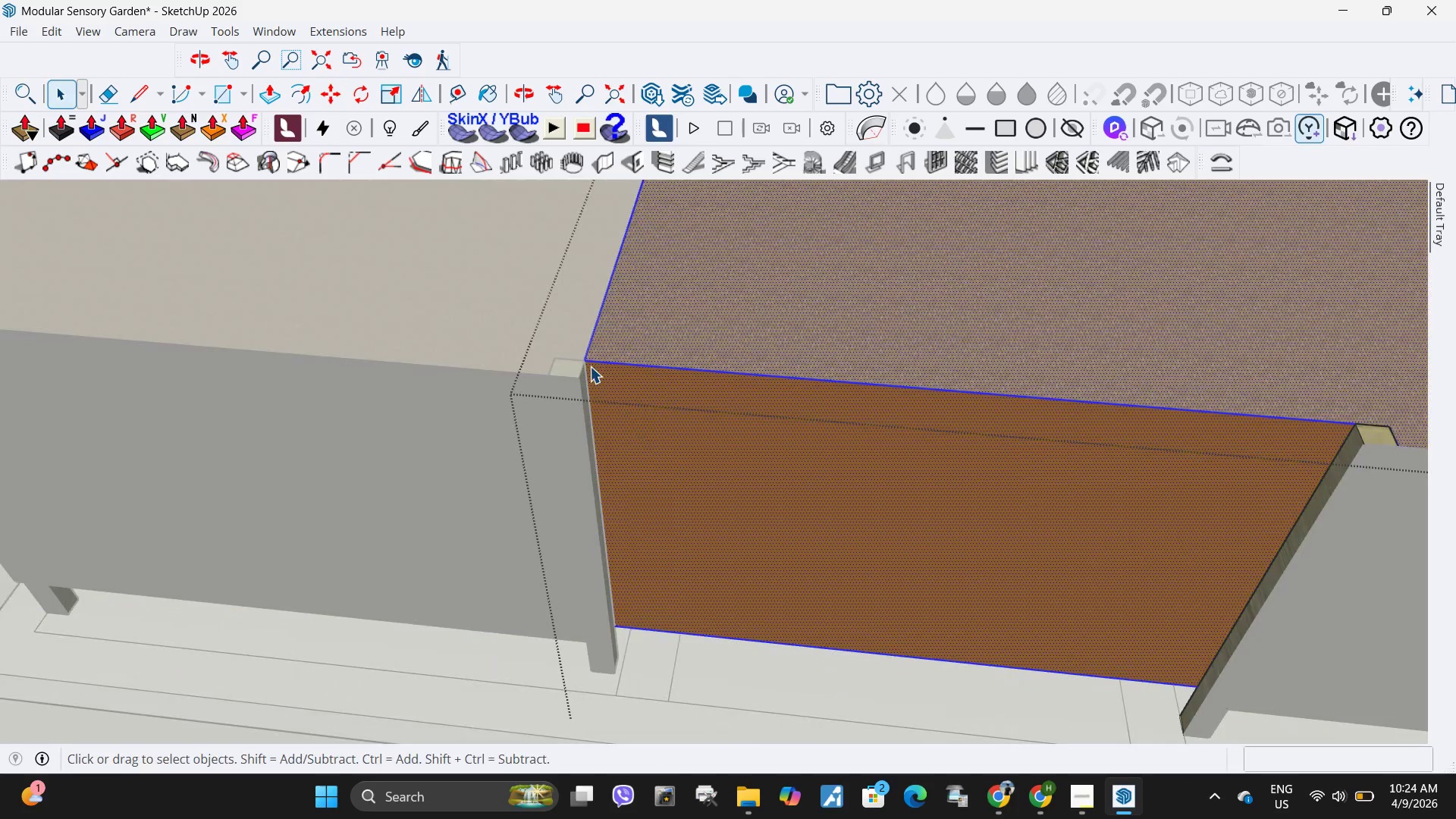 
key(R)
 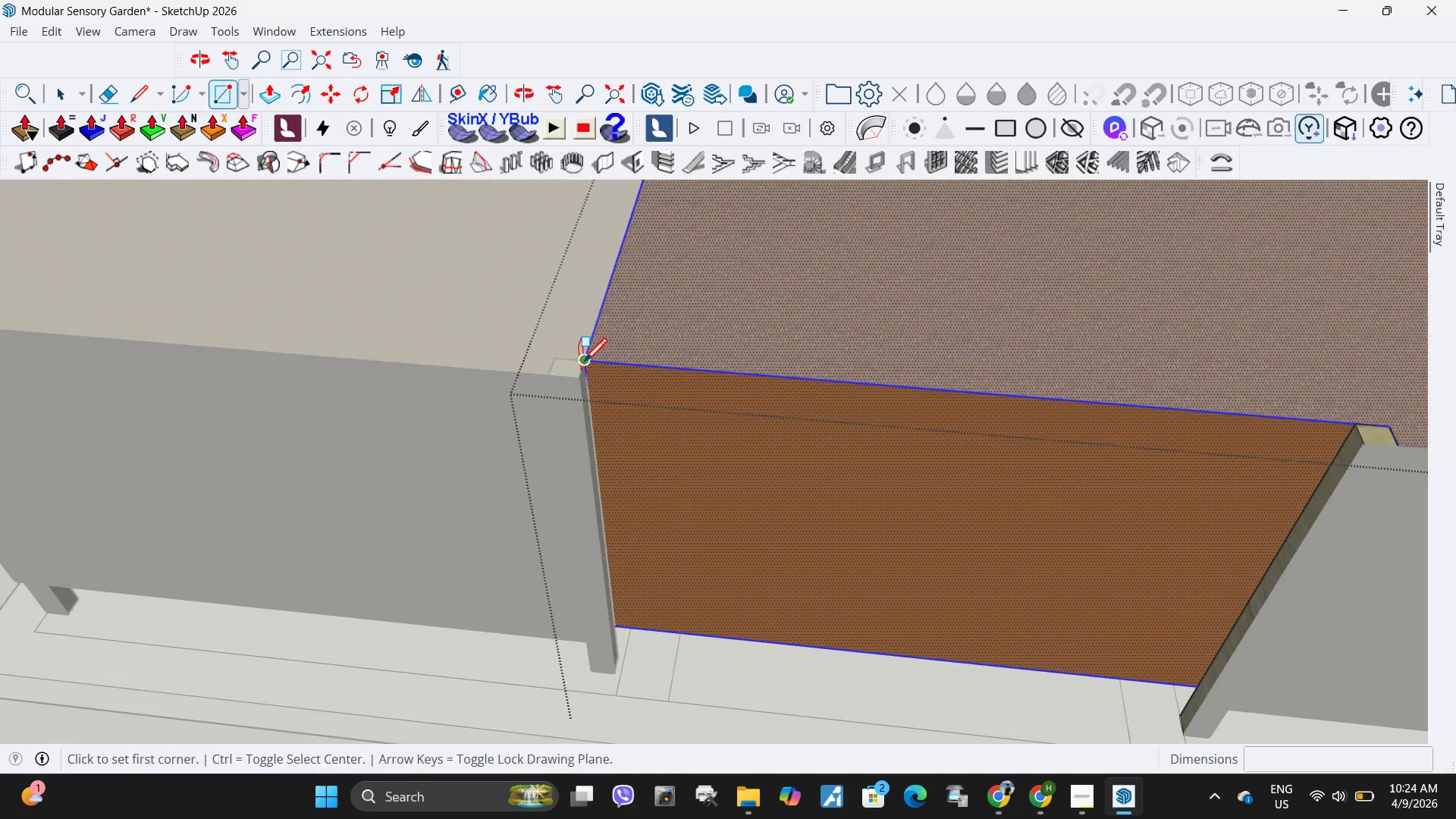 
left_click([584, 364])
 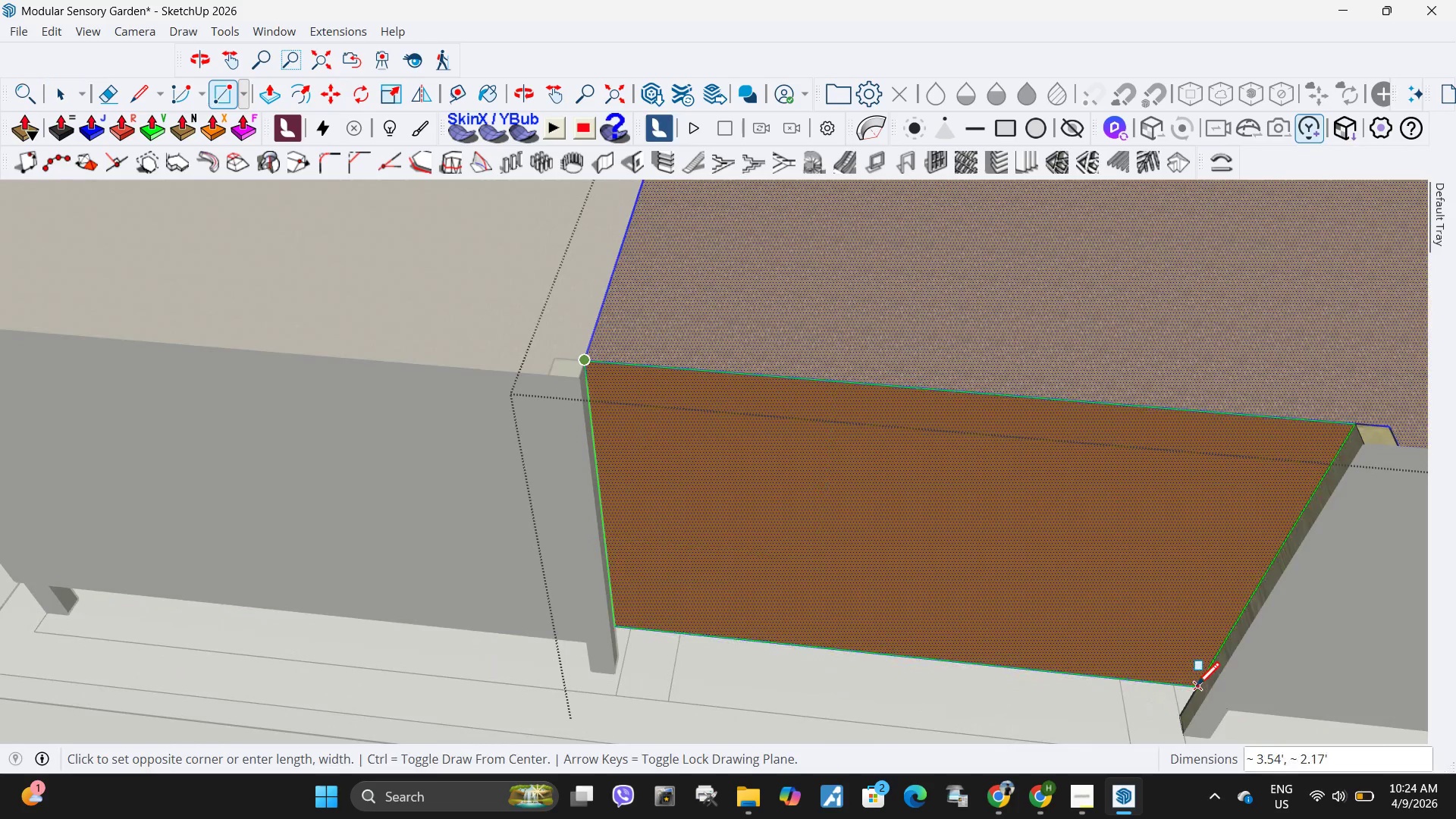 
left_click([1197, 688])
 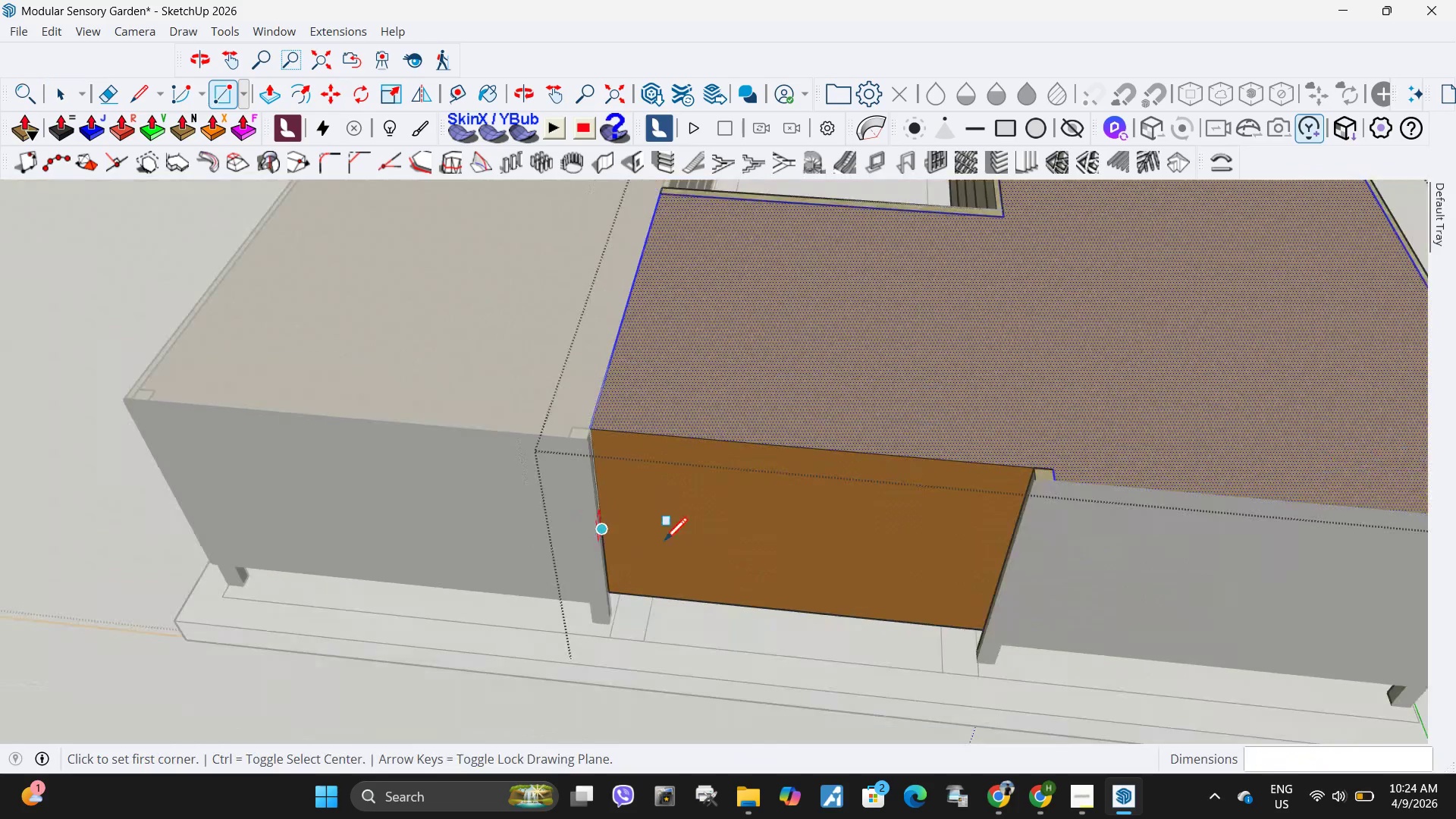 
key(Space)
 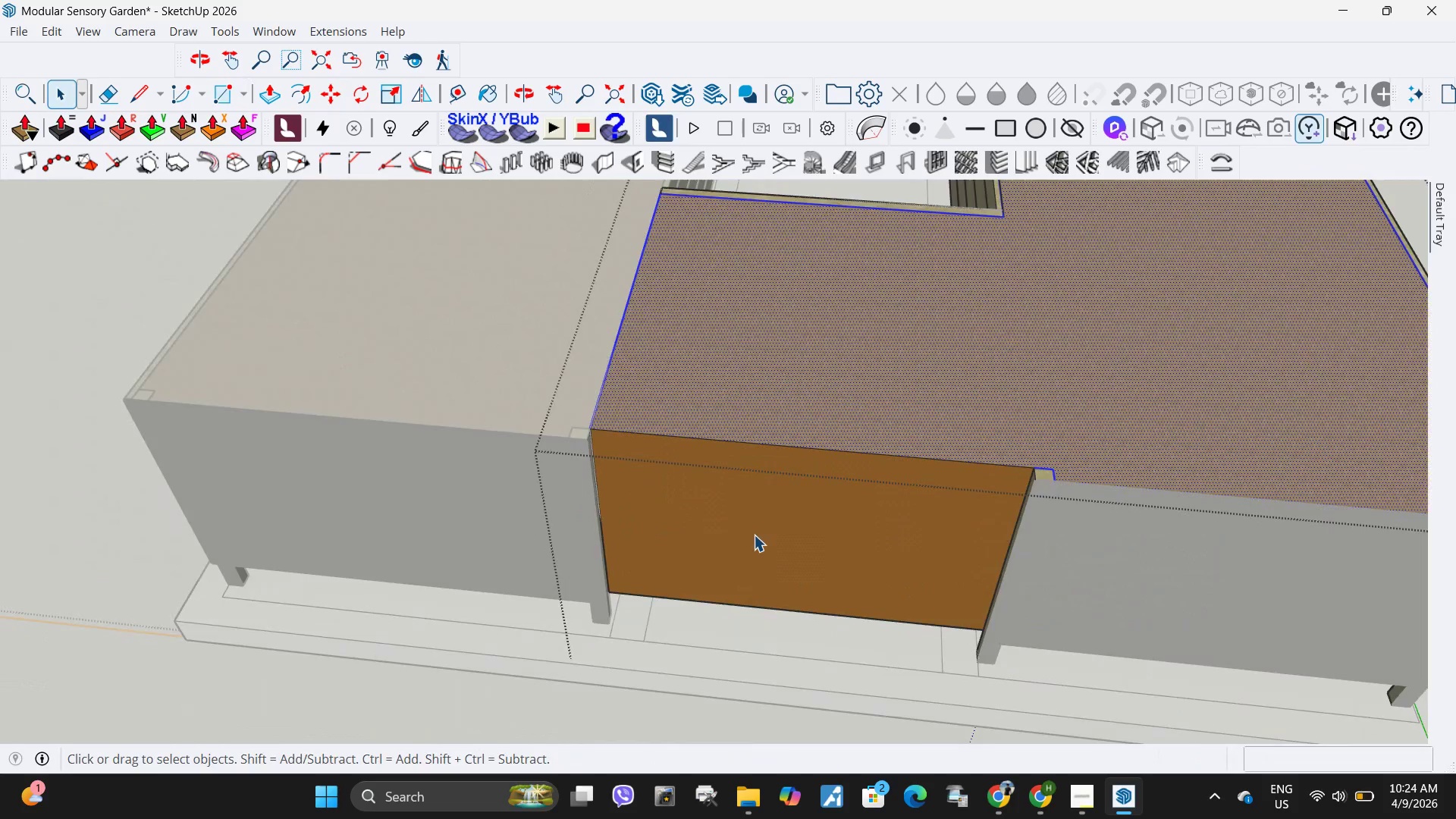 
scroll: coordinate [592, 528], scroll_direction: down, amount: 5.0
 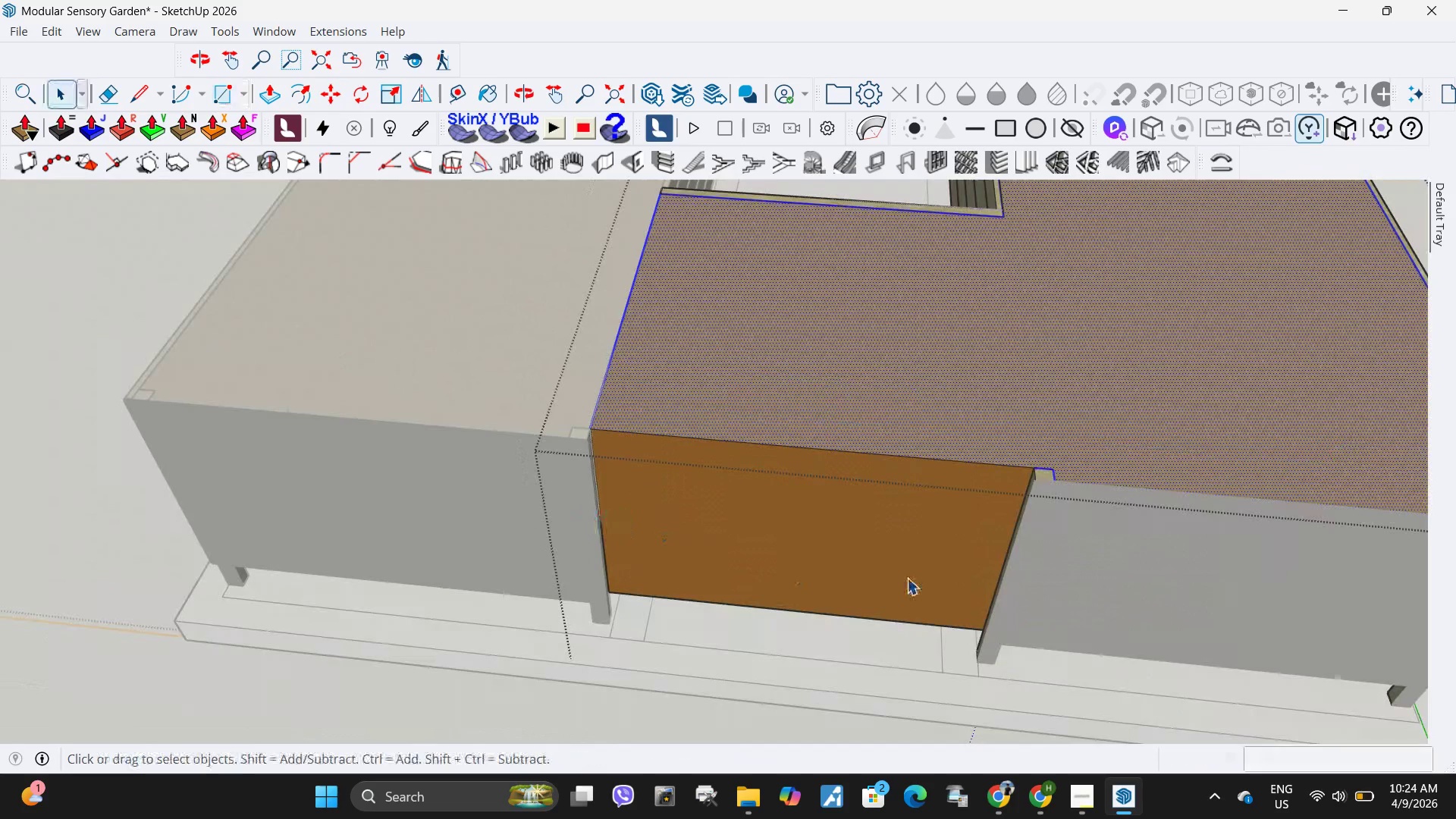 
key(Escape)
 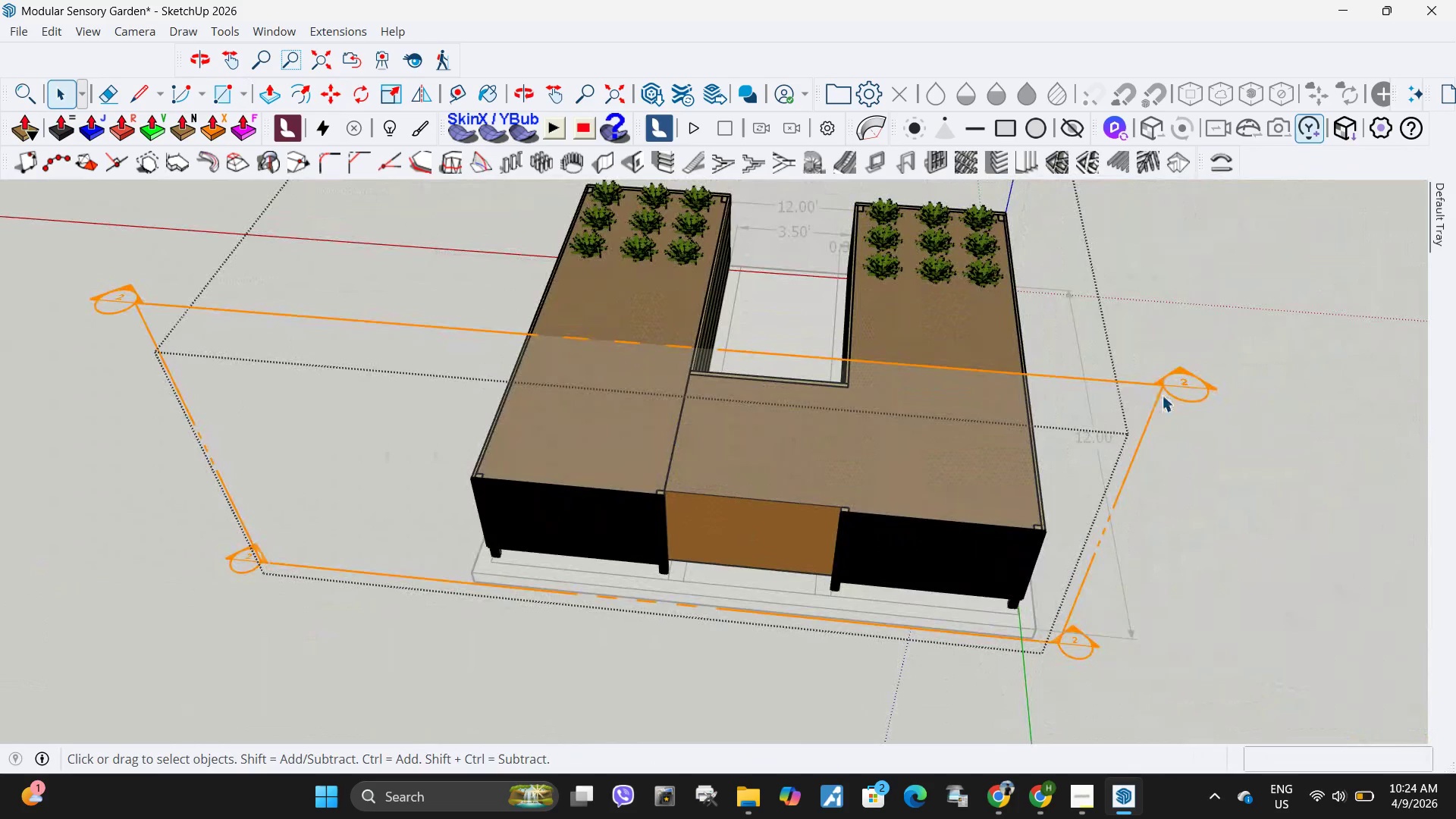 
scroll: coordinate [696, 532], scroll_direction: down, amount: 9.0
 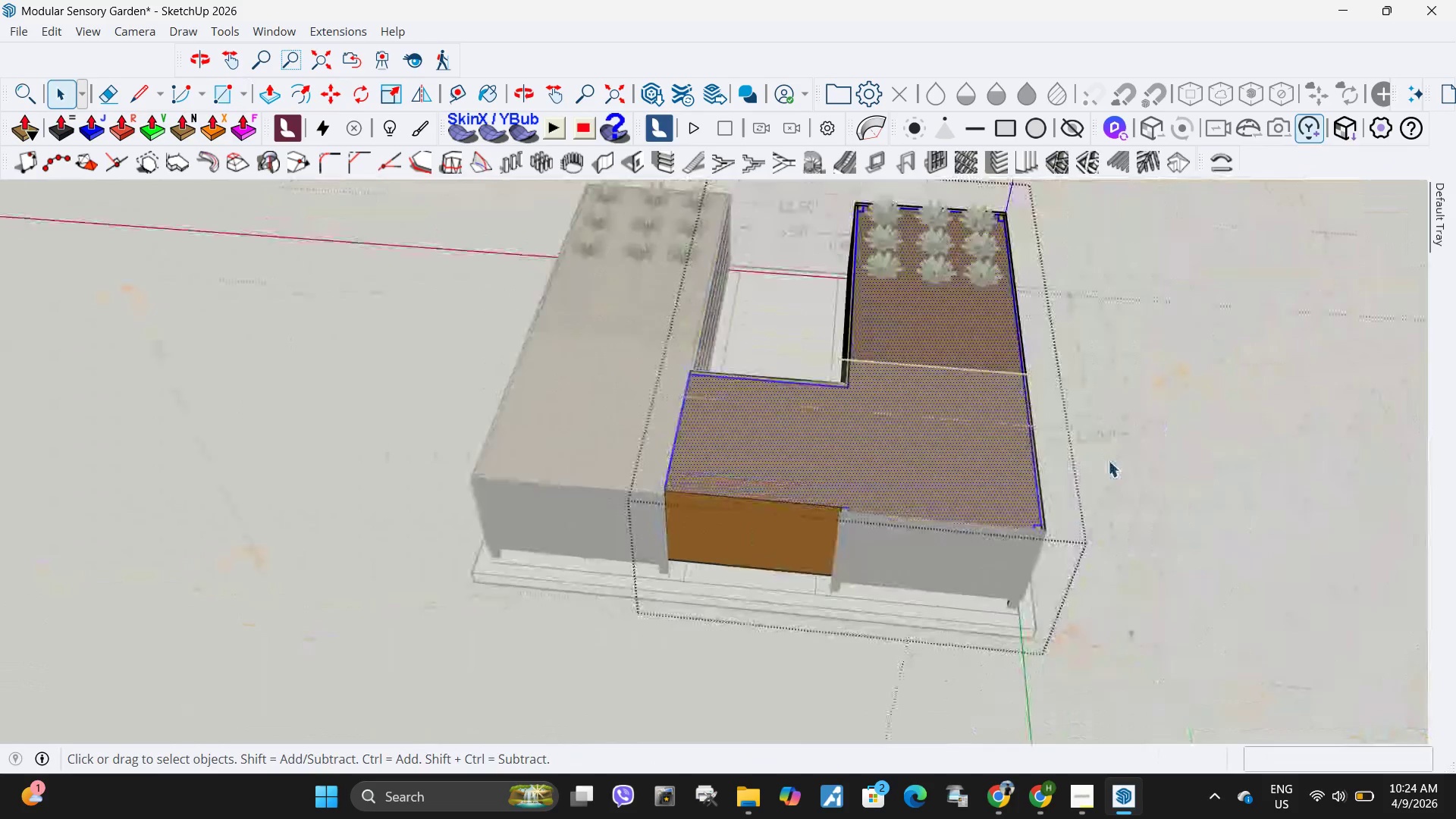 
left_click([1162, 395])
 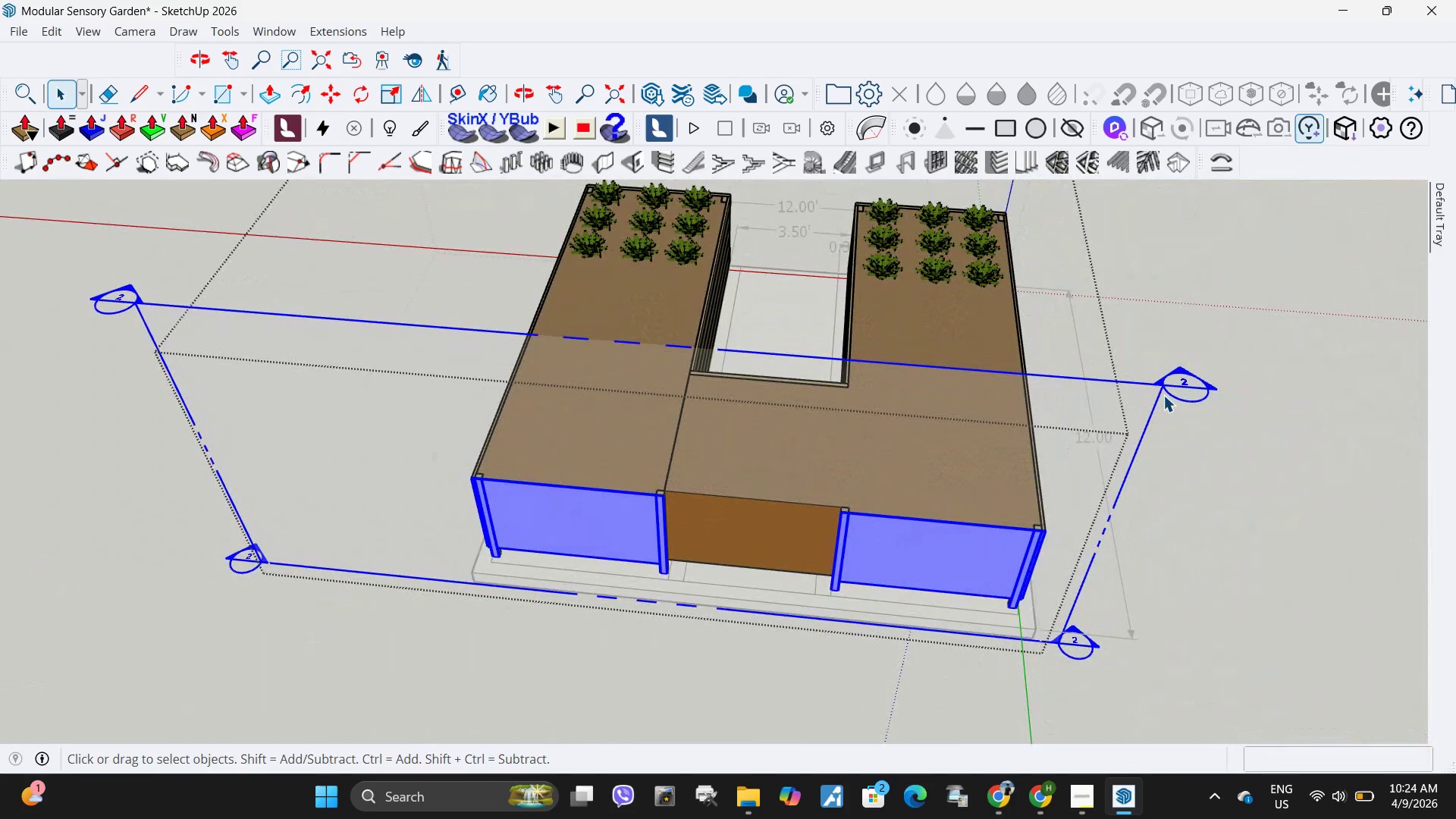 
key(Delete)
 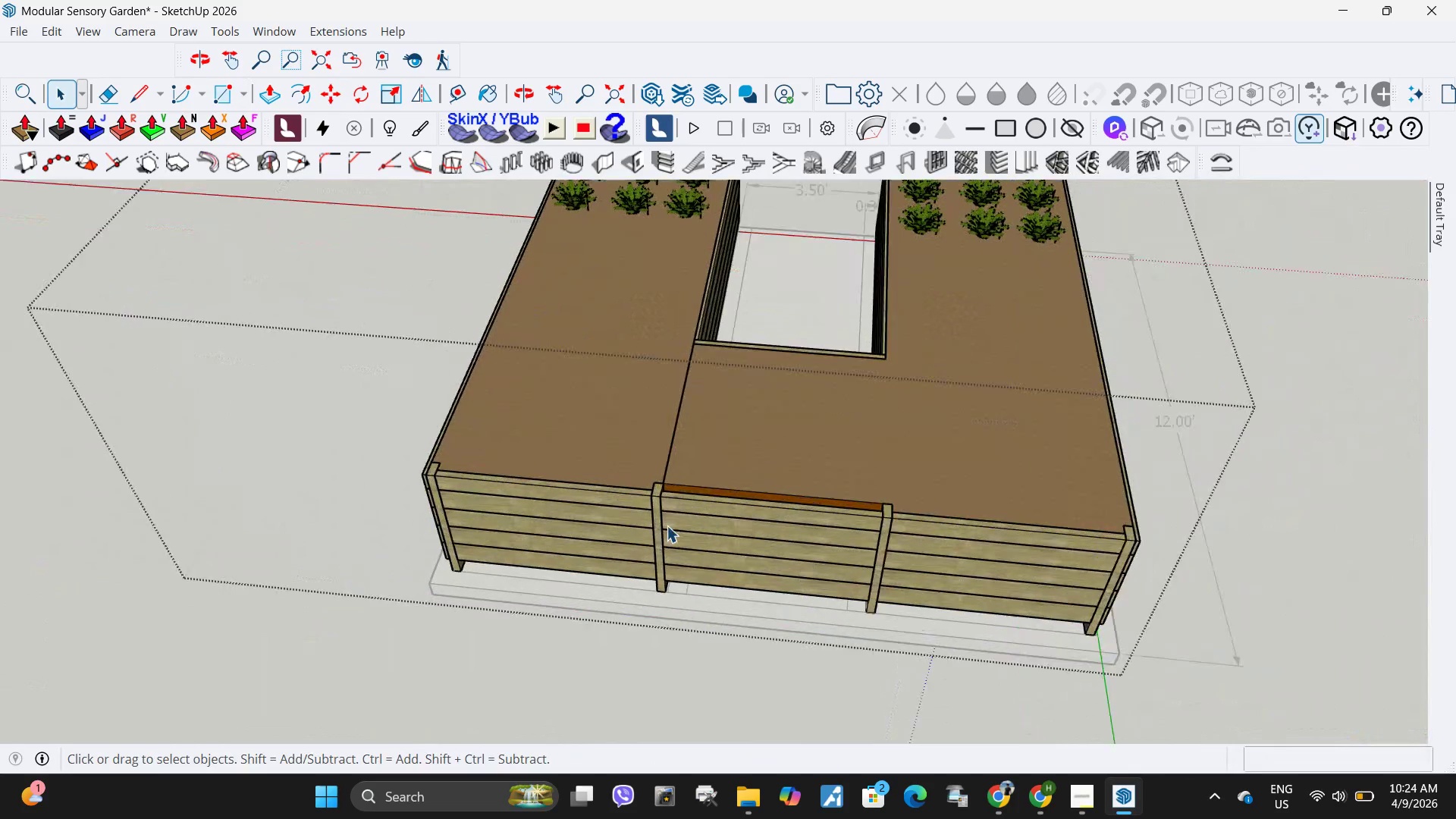 
scroll: coordinate [698, 482], scroll_direction: up, amount: 8.0
 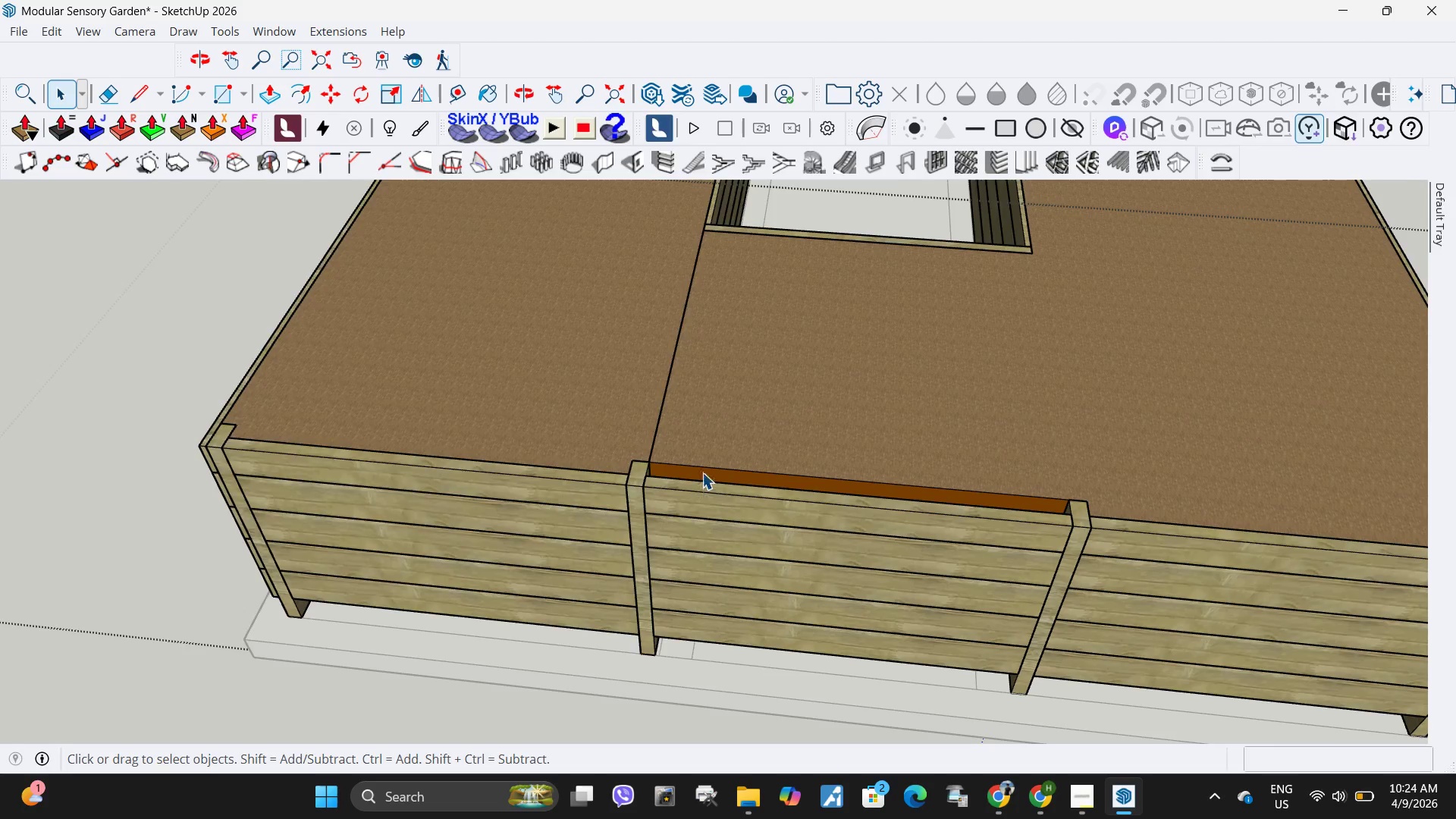 
double_click([702, 472])
 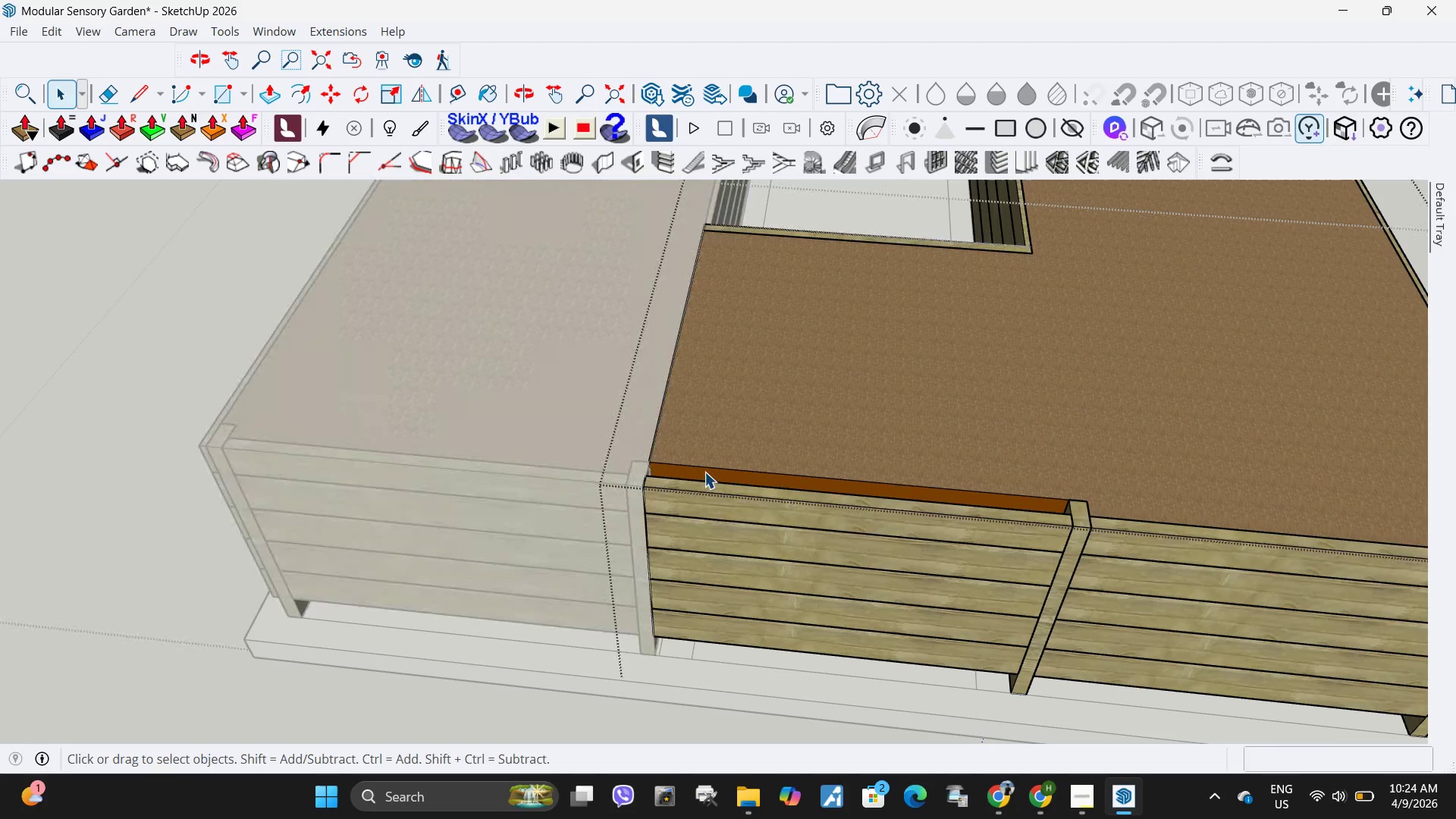 
triple_click([704, 472])
 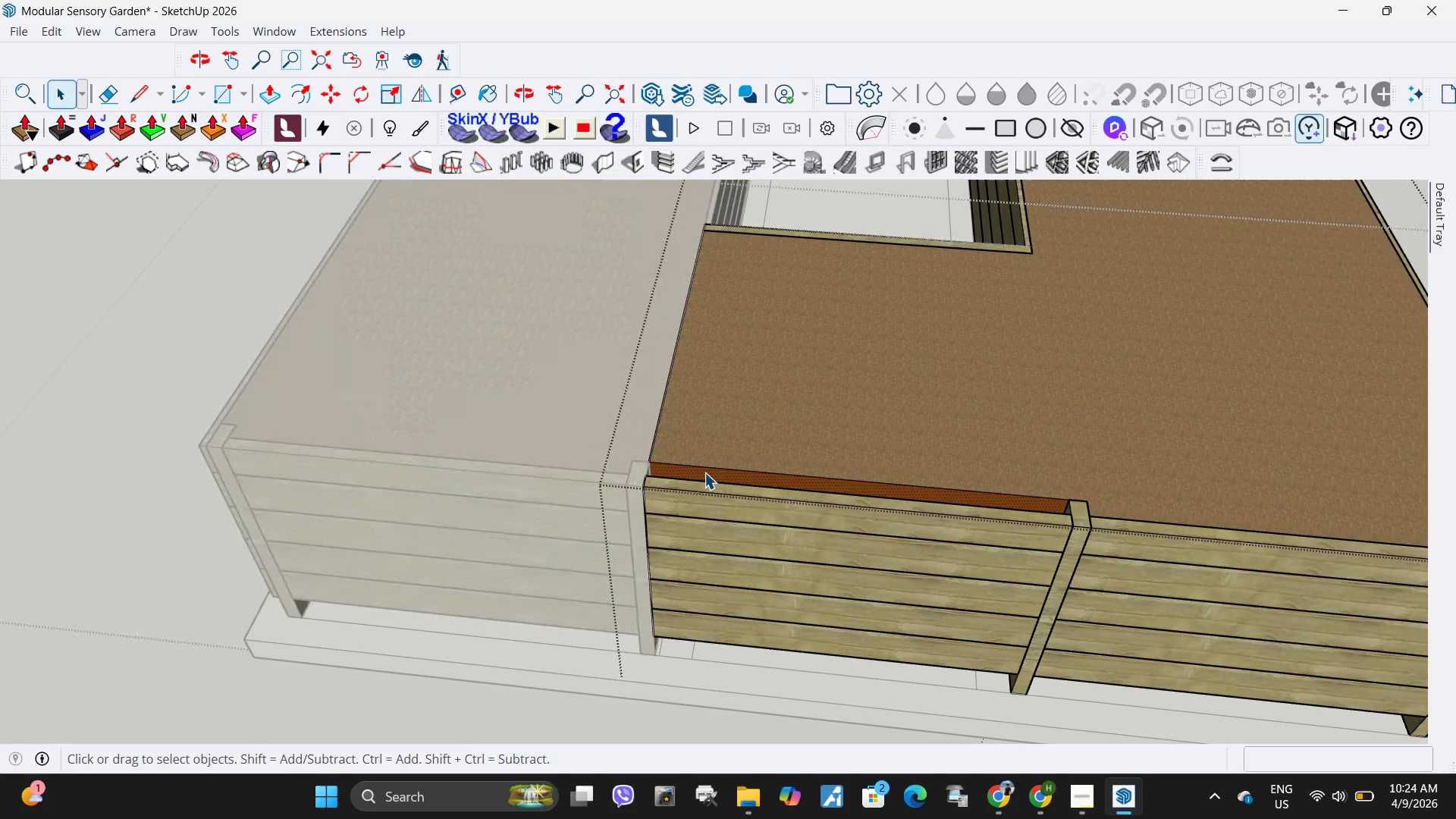 
key(P)
 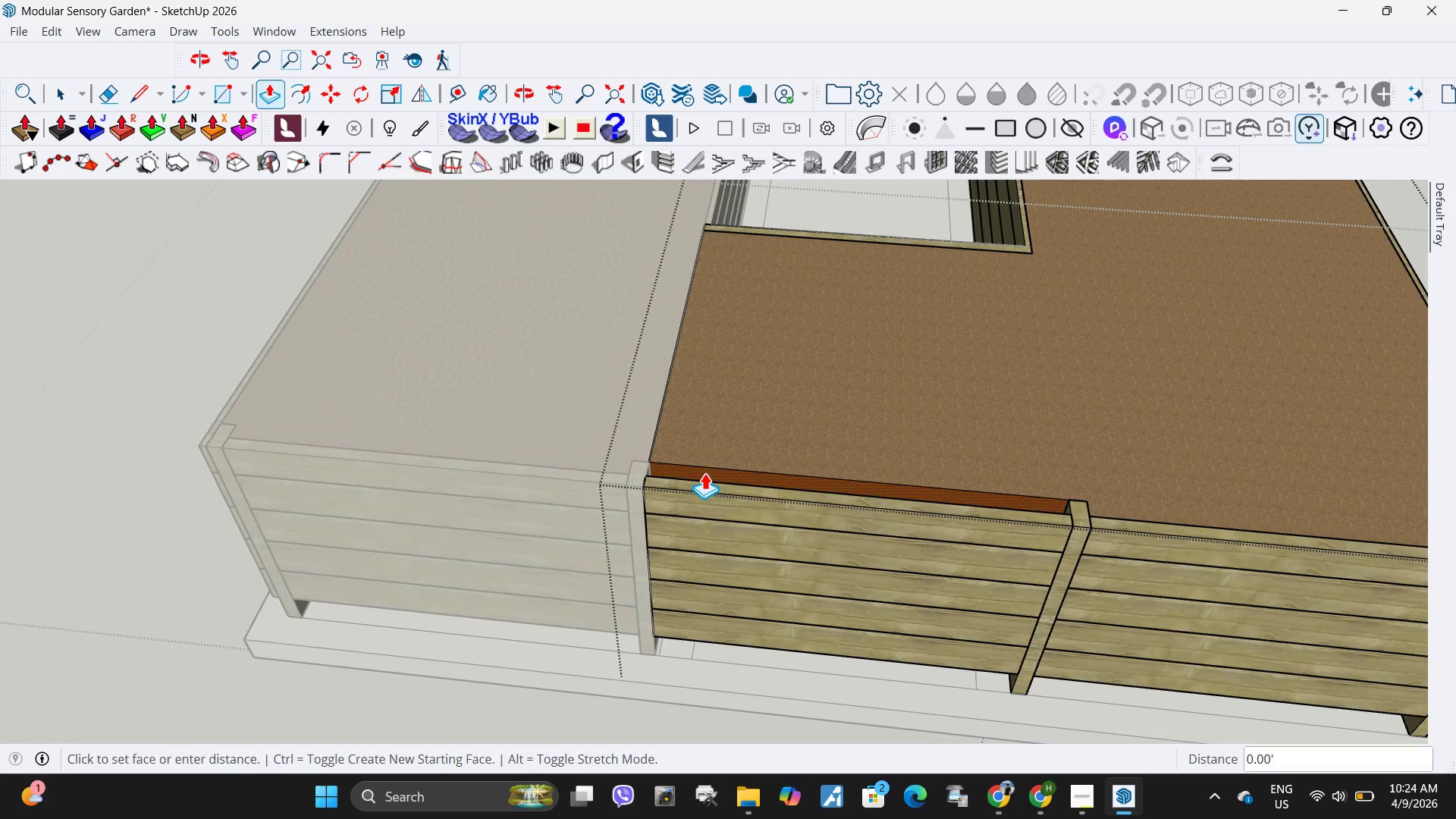 
left_click([704, 472])
 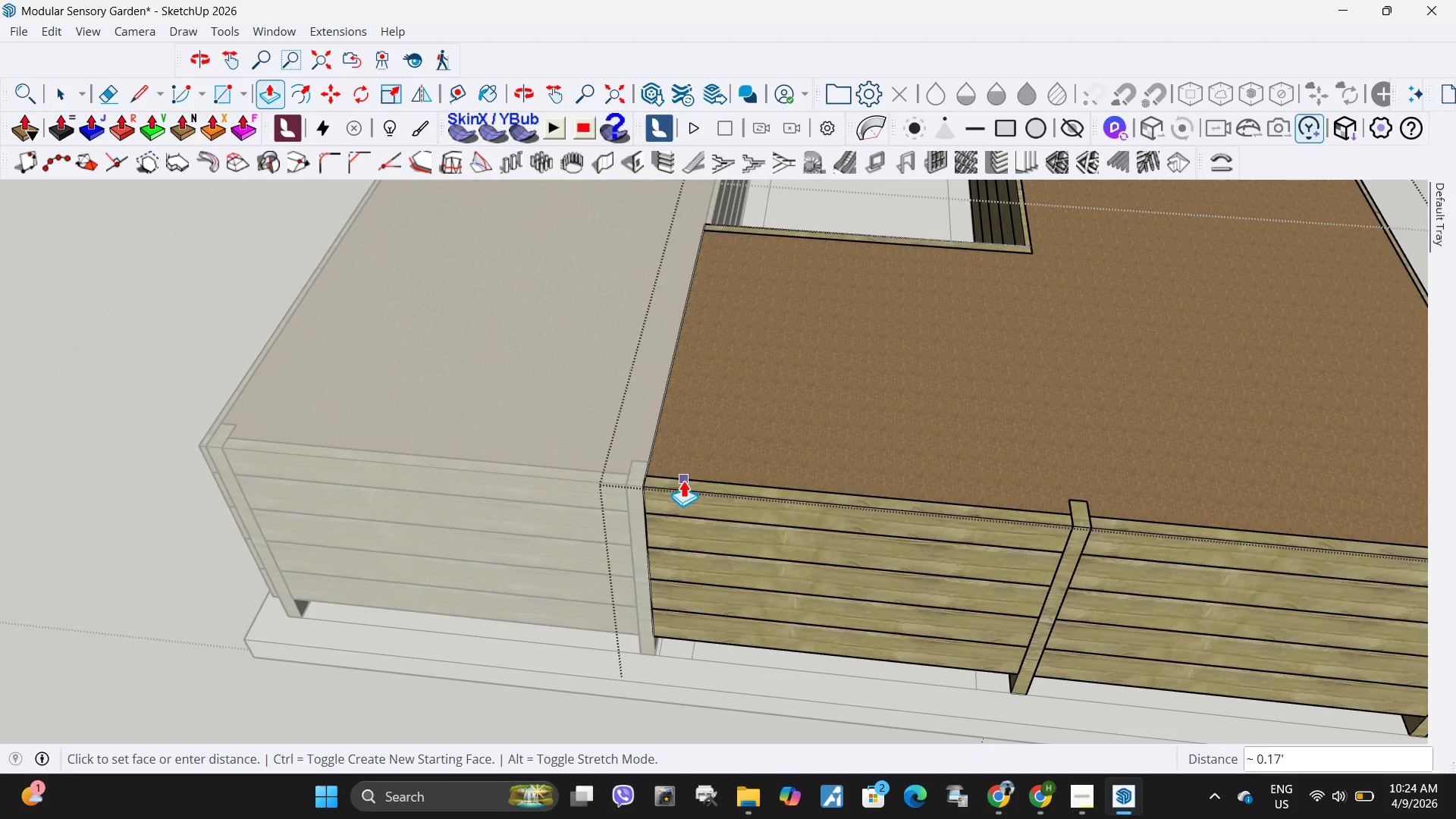 
left_click([683, 480])
 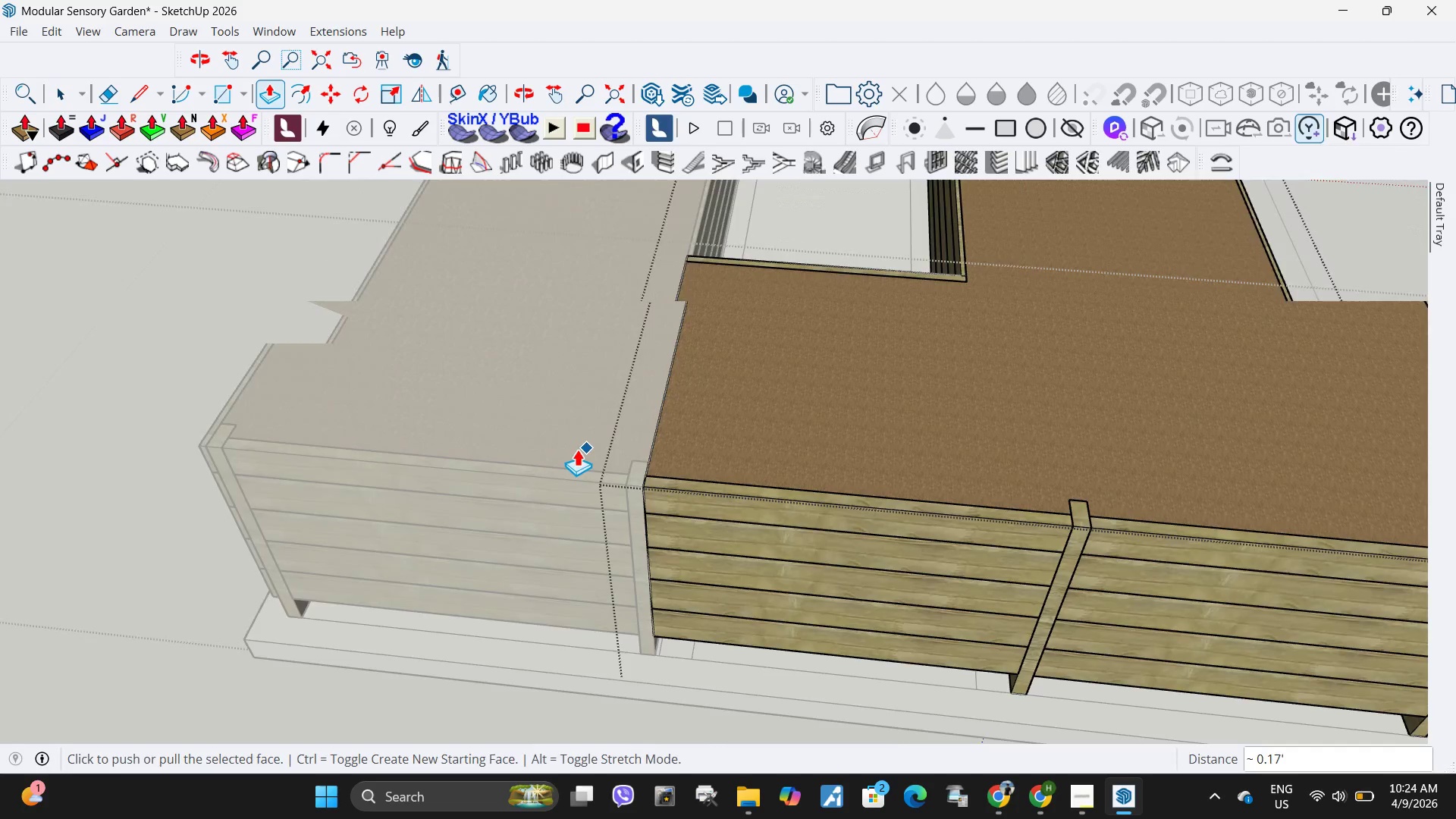 
key(Space)
 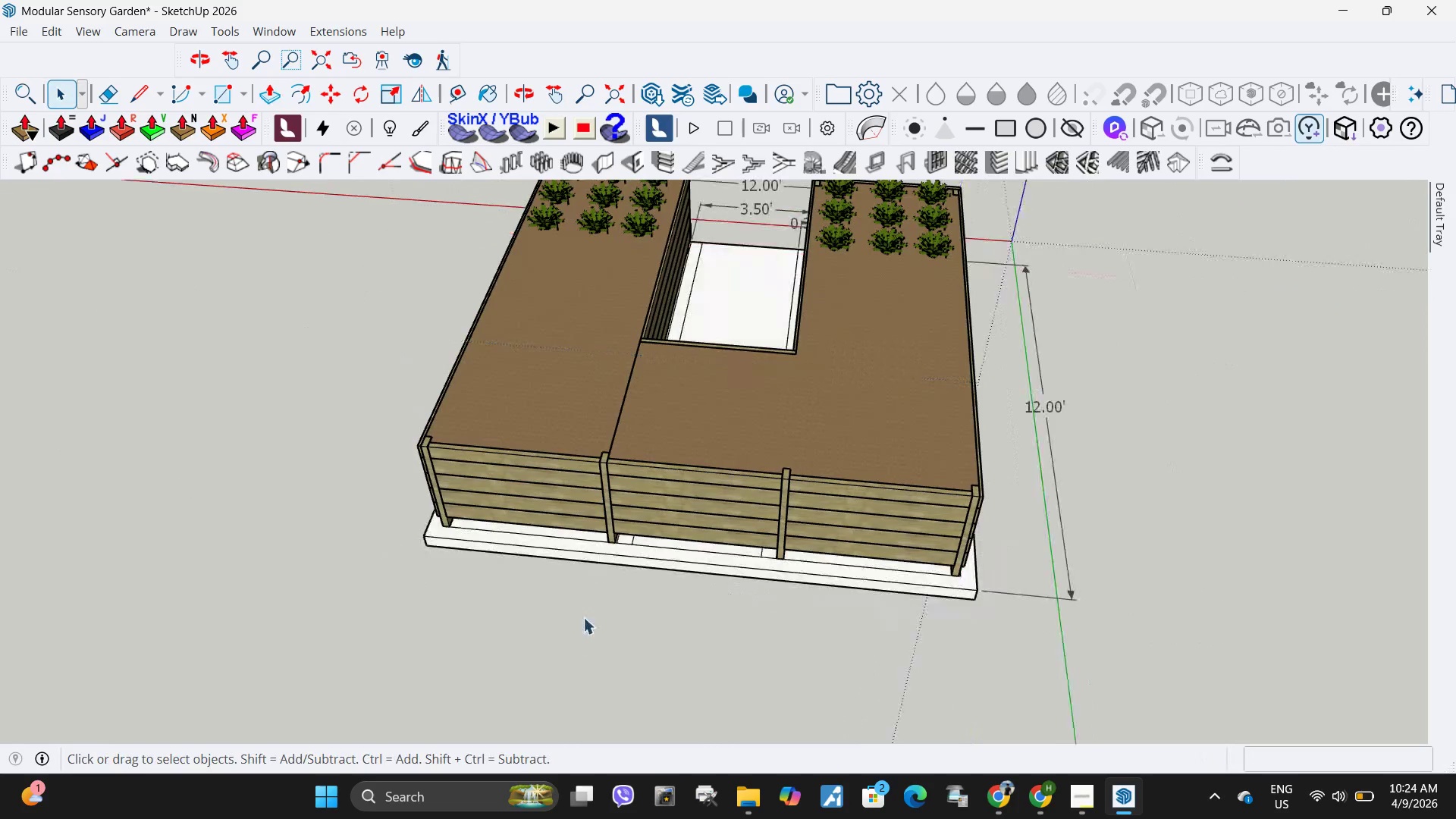 
scroll: coordinate [584, 442], scroll_direction: down, amount: 9.0
 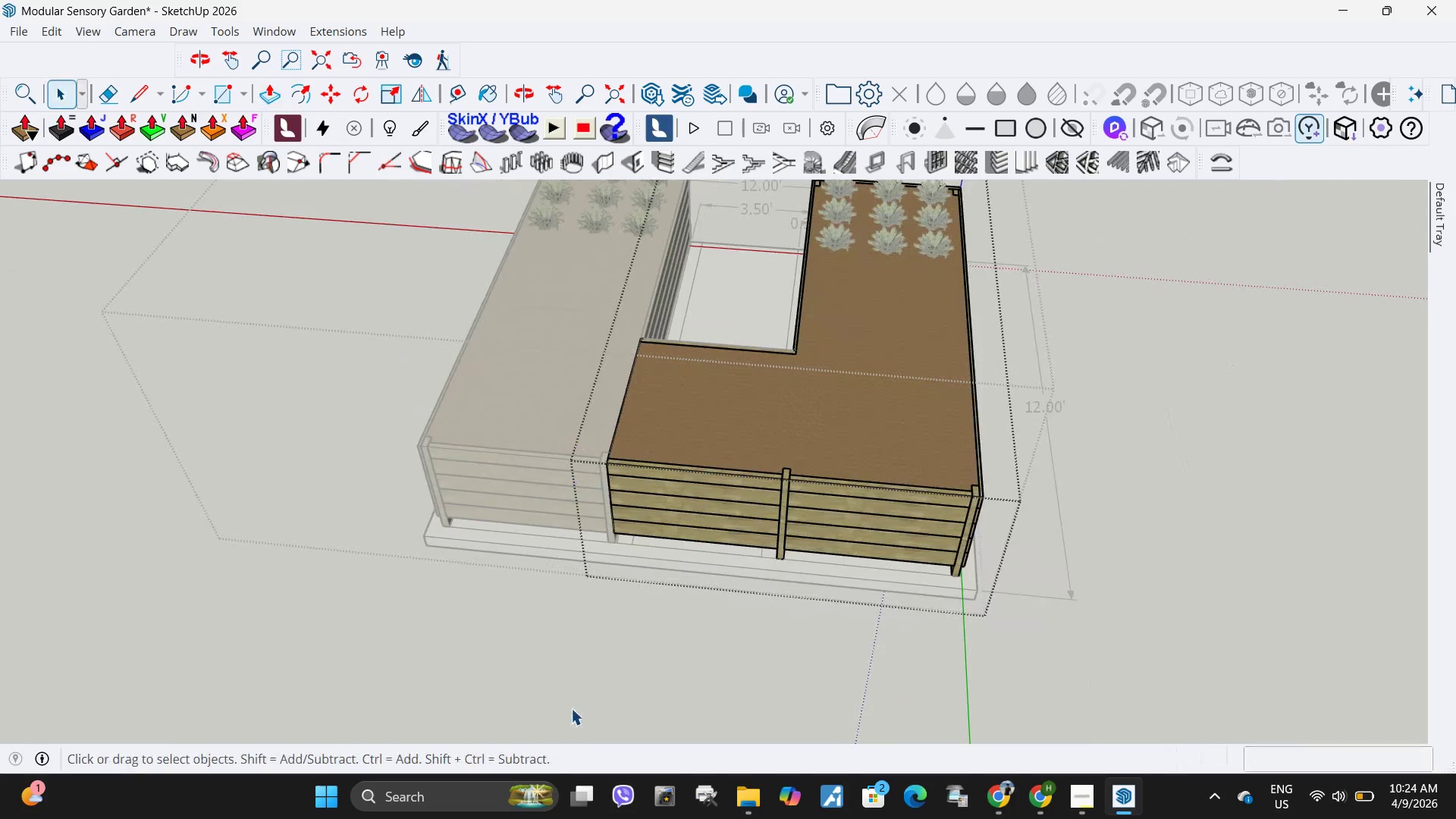 
key(Escape)
 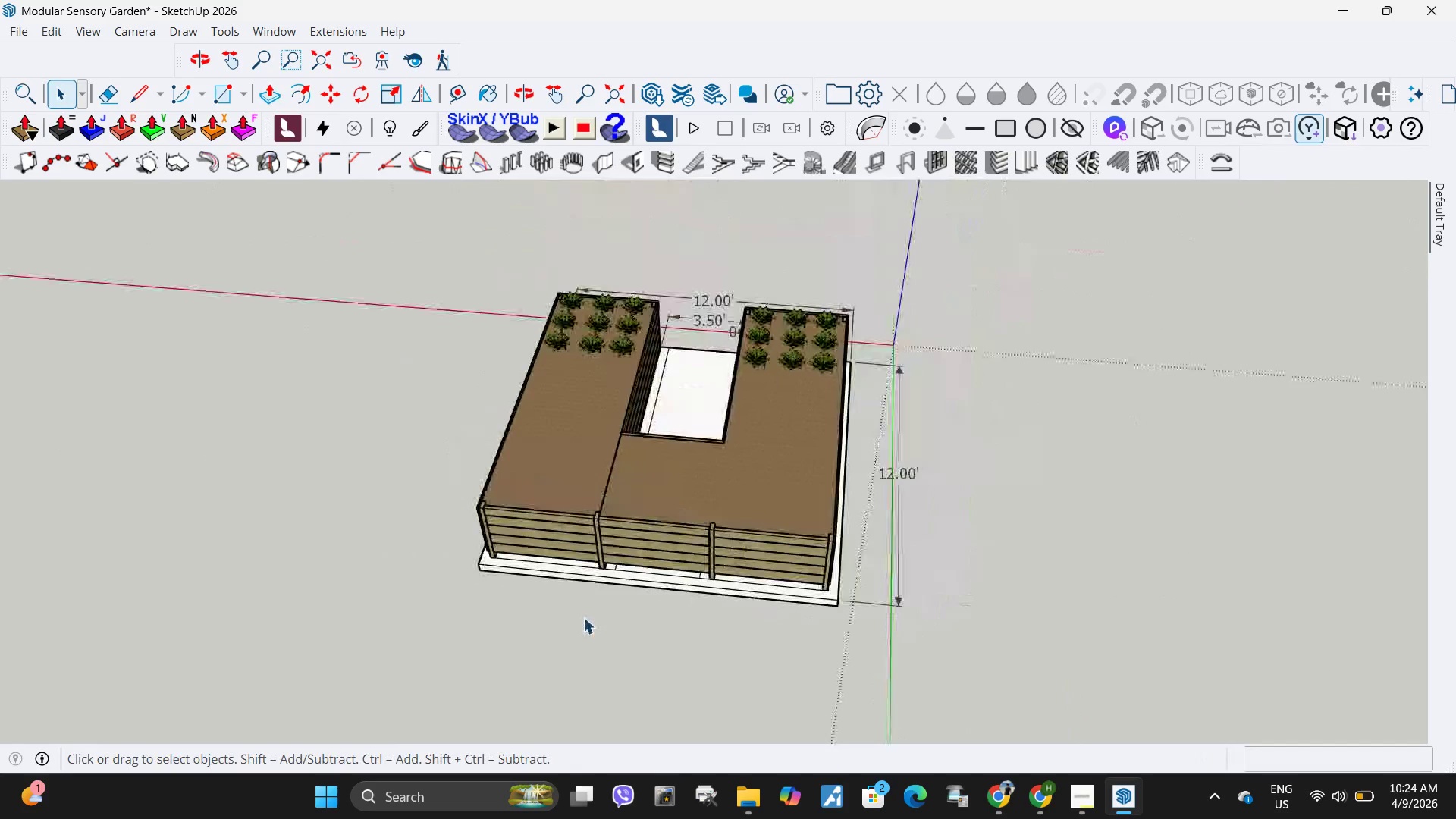 
scroll: coordinate [583, 617], scroll_direction: down, amount: 5.0
 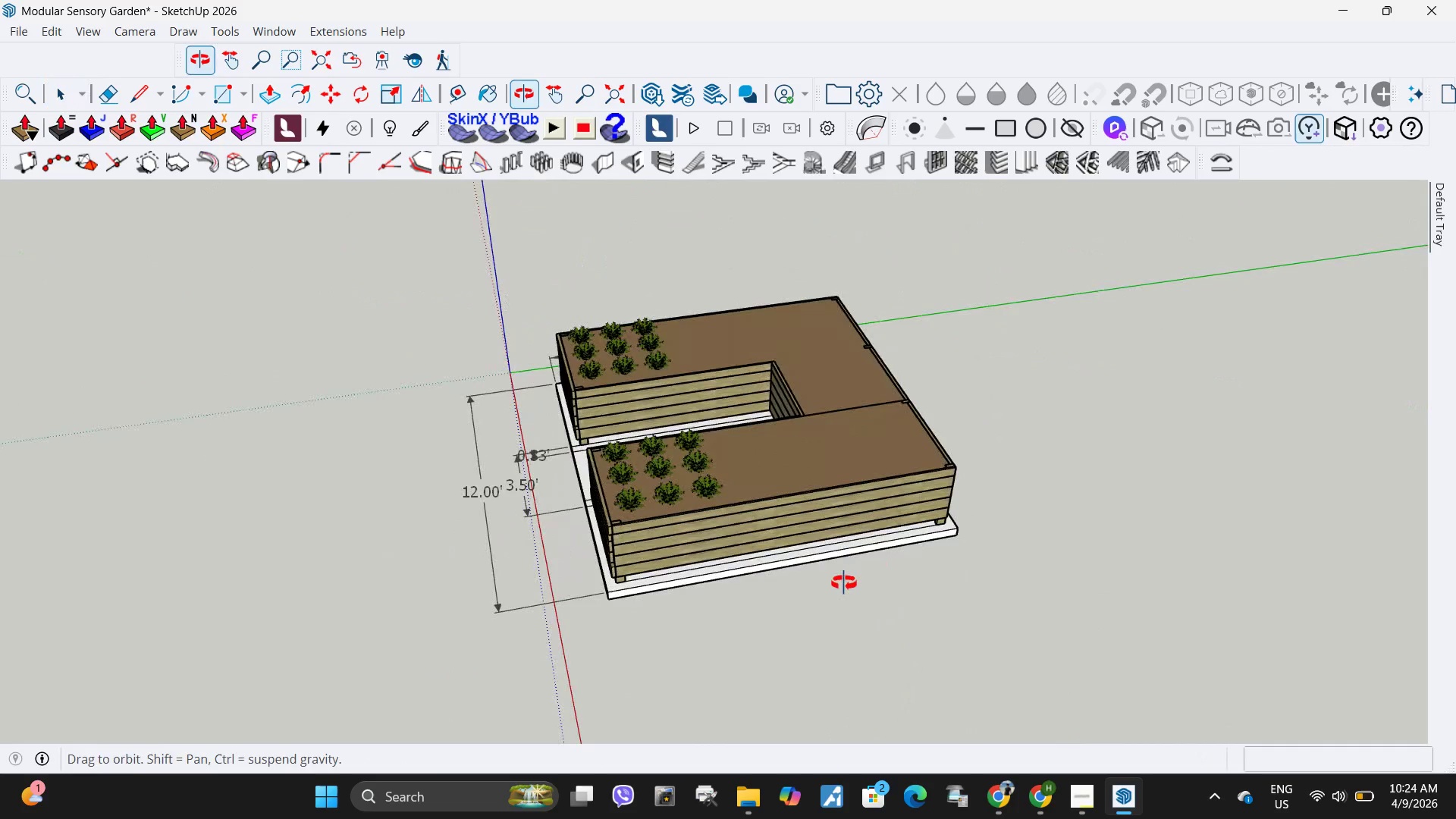 
wait(5.6)
 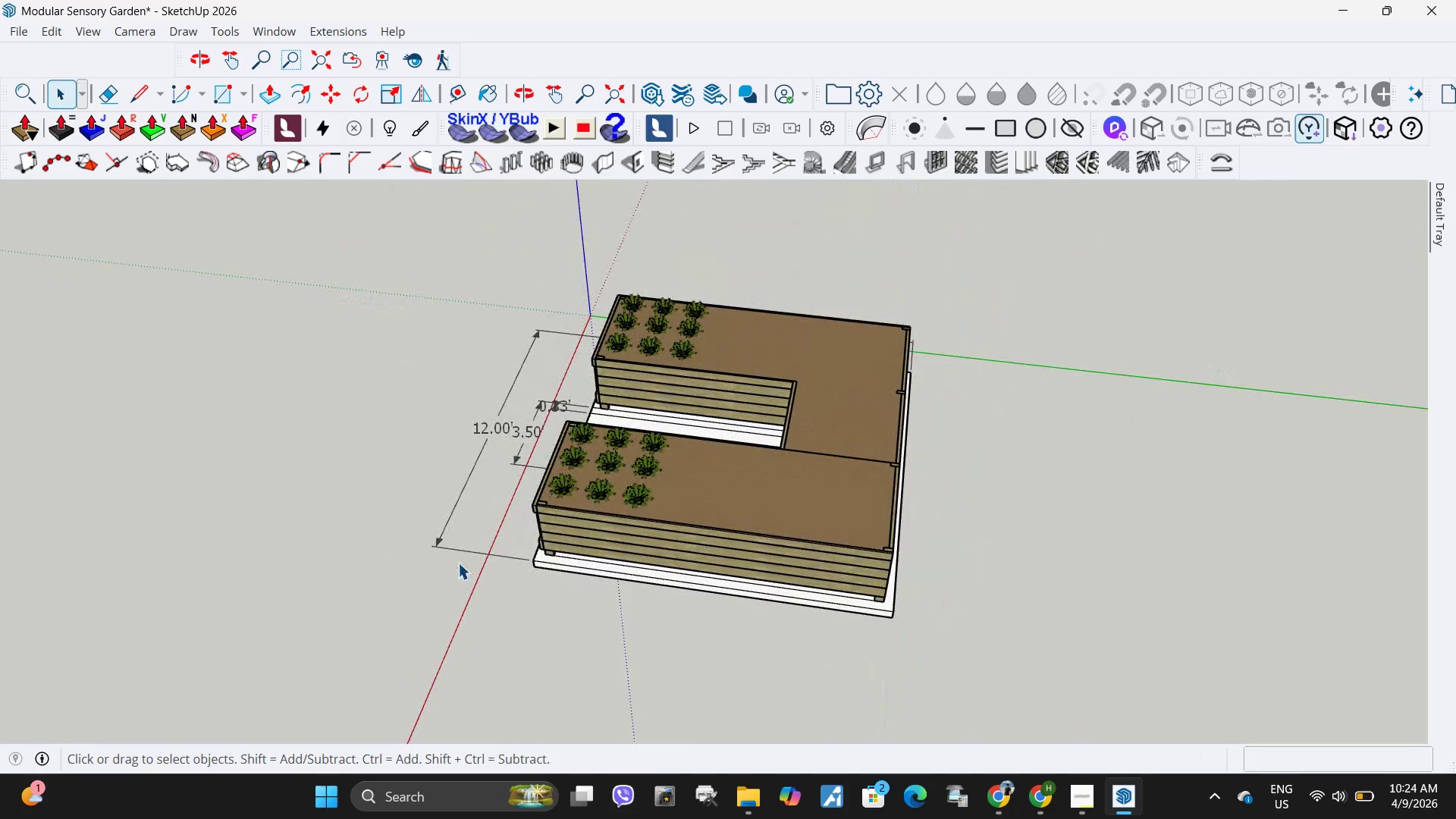 
left_click([19, 89])
 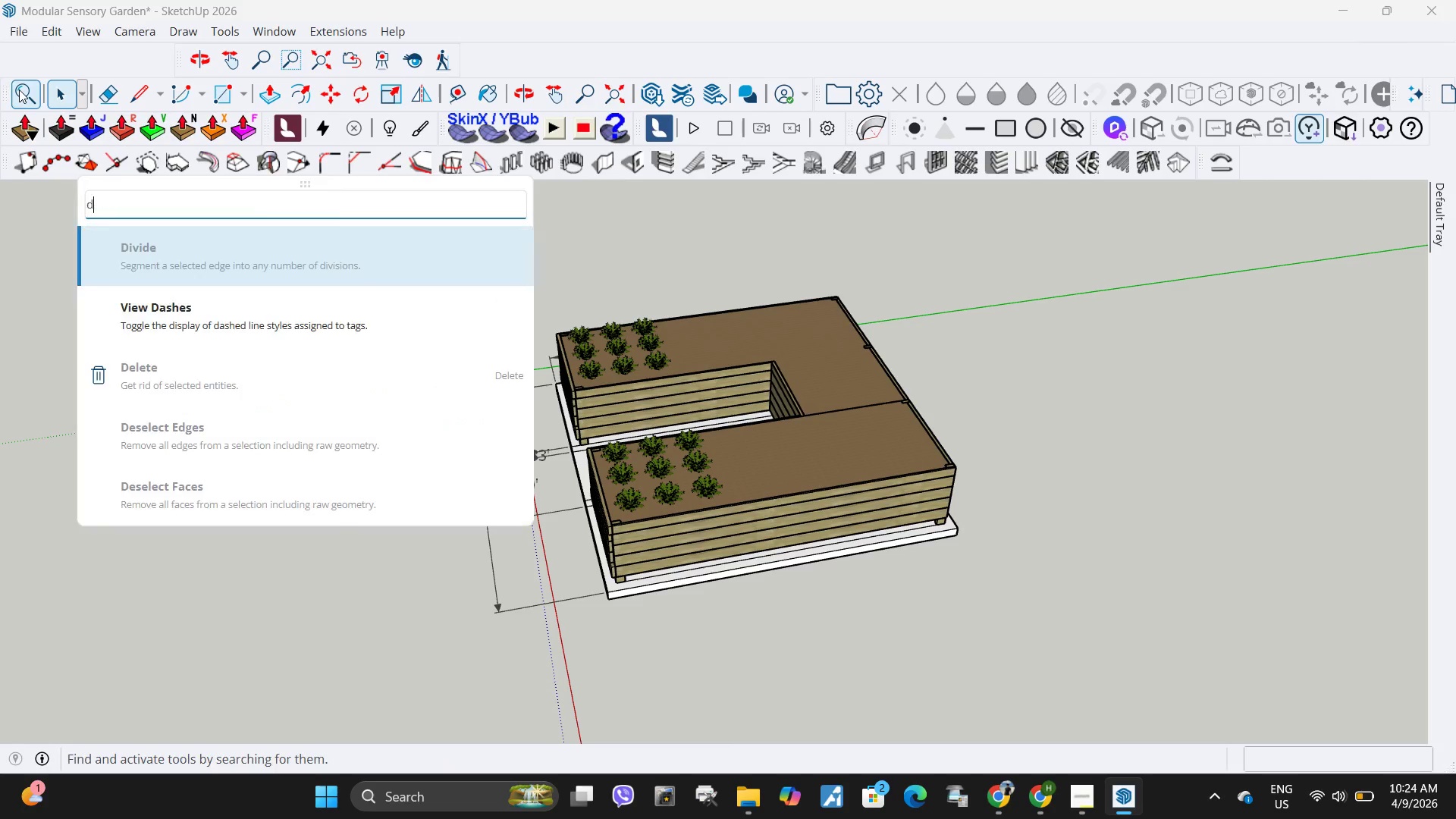 
type(di)
 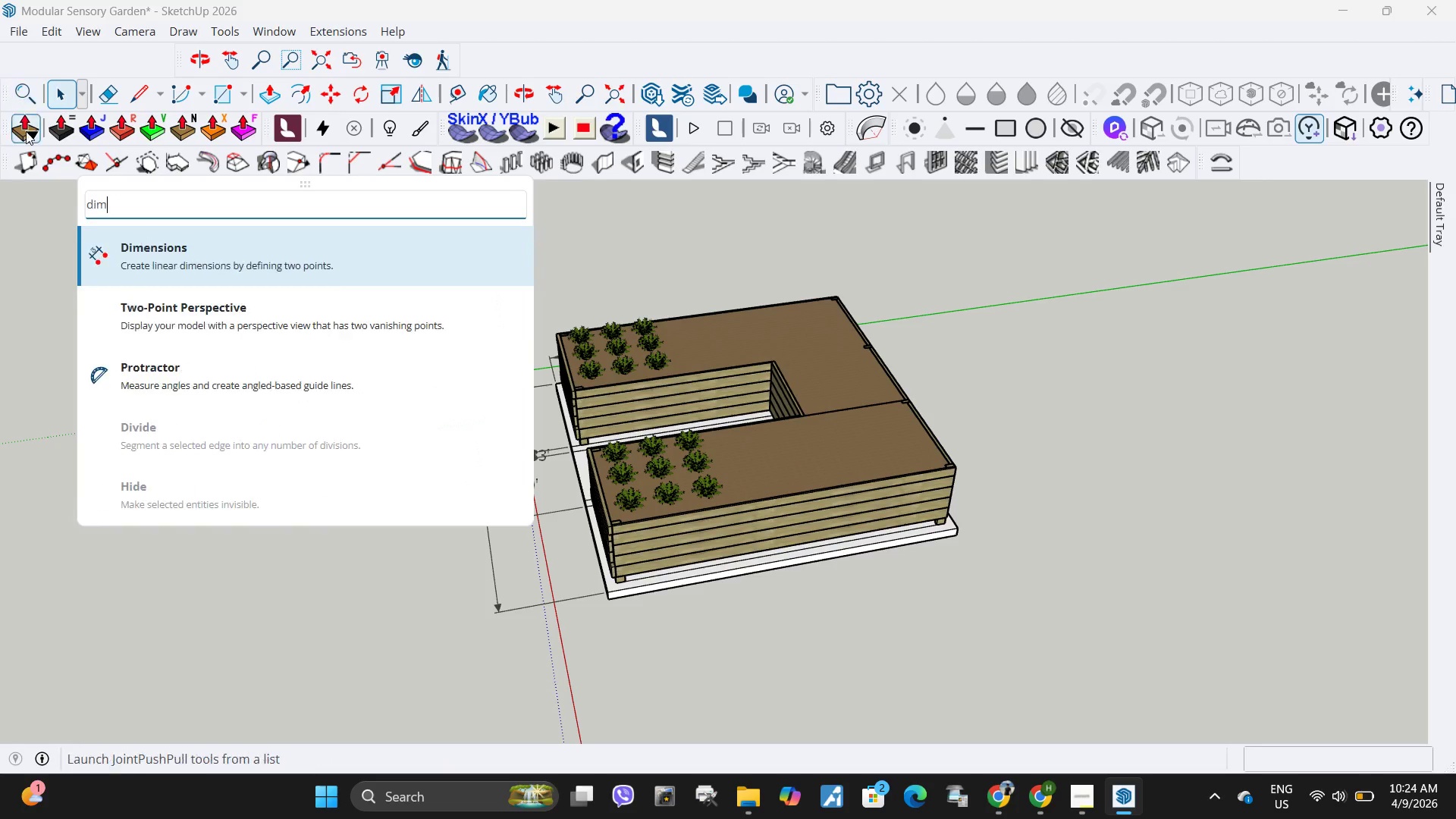 
key(M)
 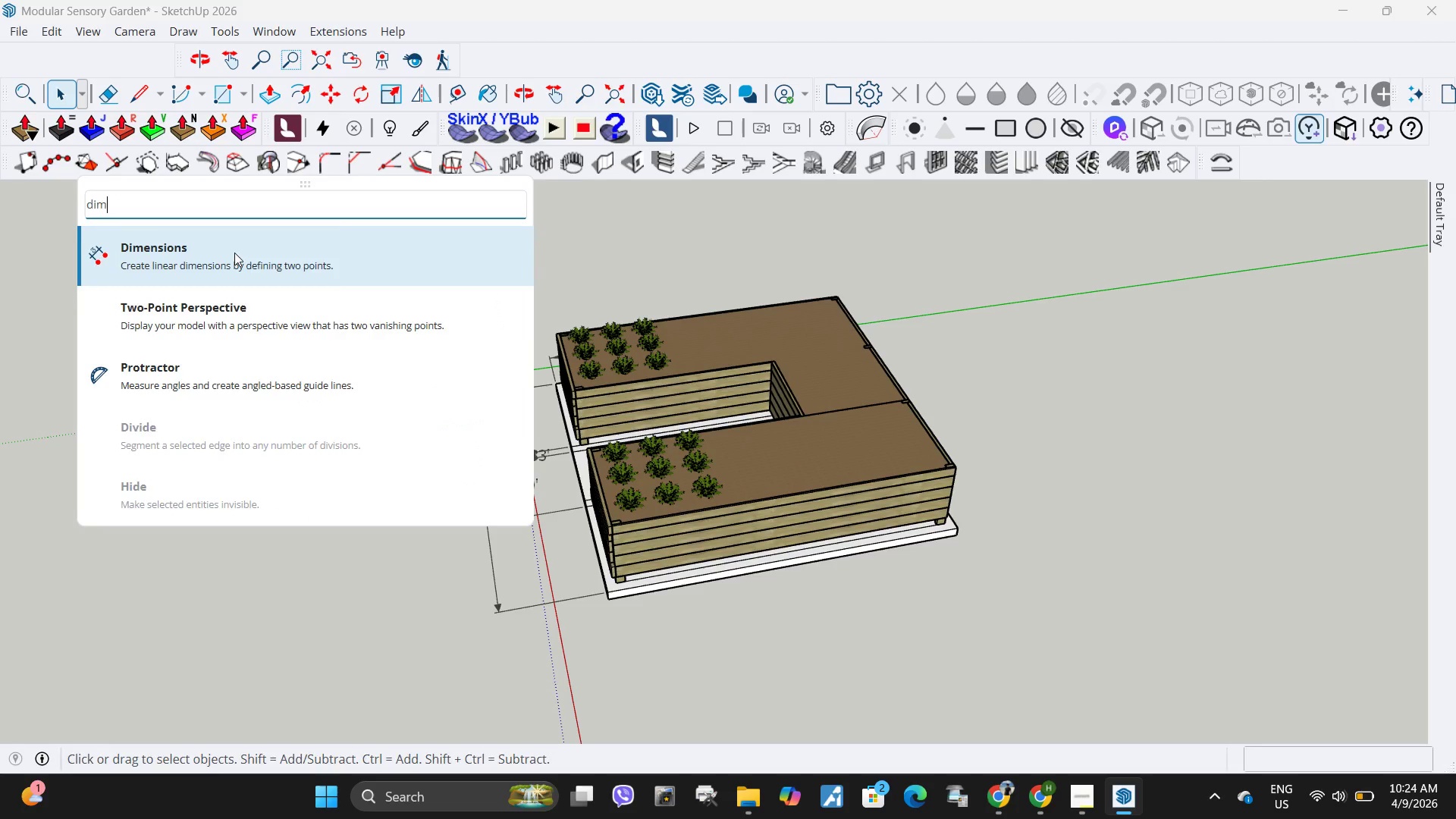 
left_click([234, 253])
 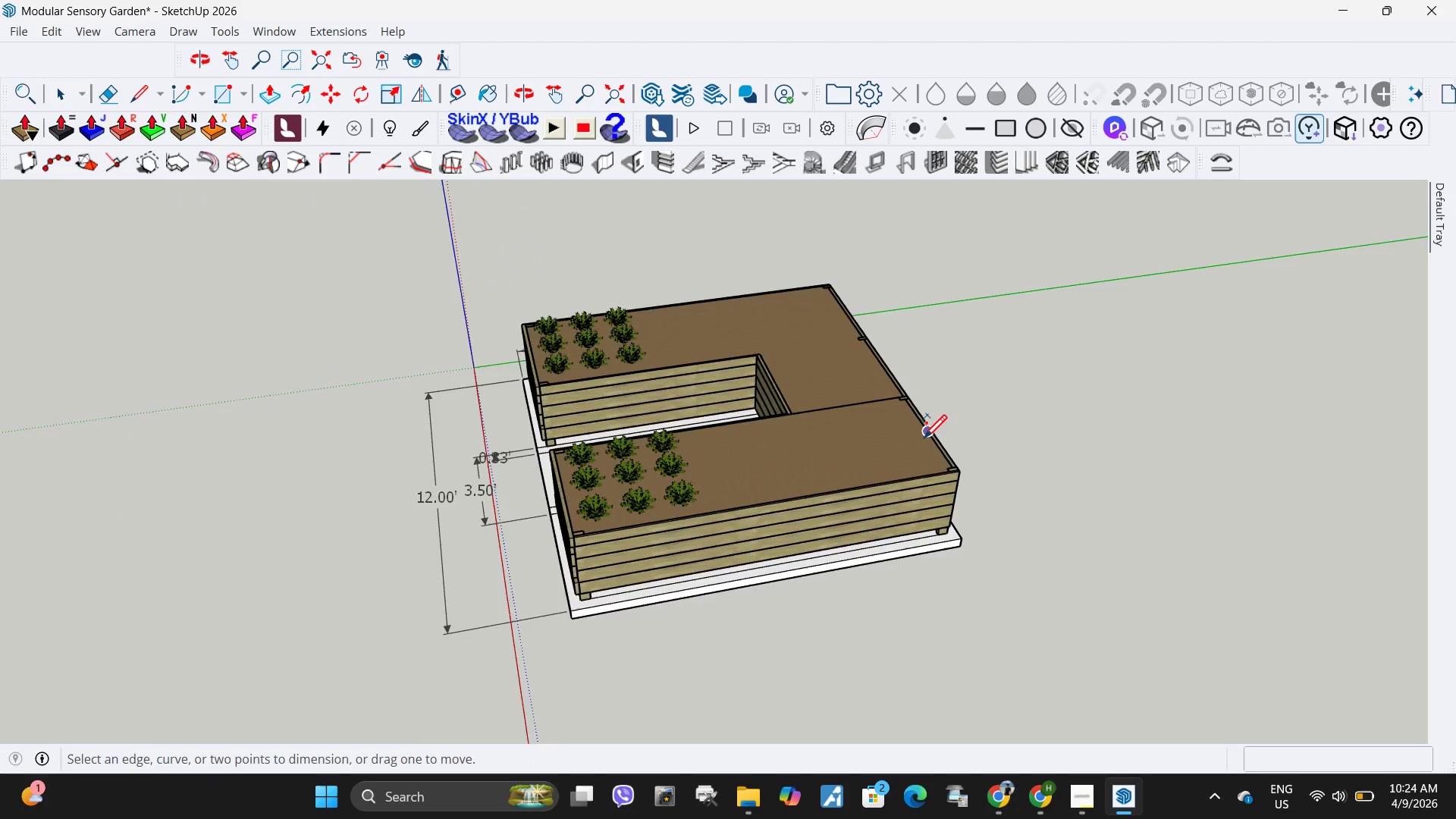 
scroll: coordinate [1005, 513], scroll_direction: up, amount: 9.0
 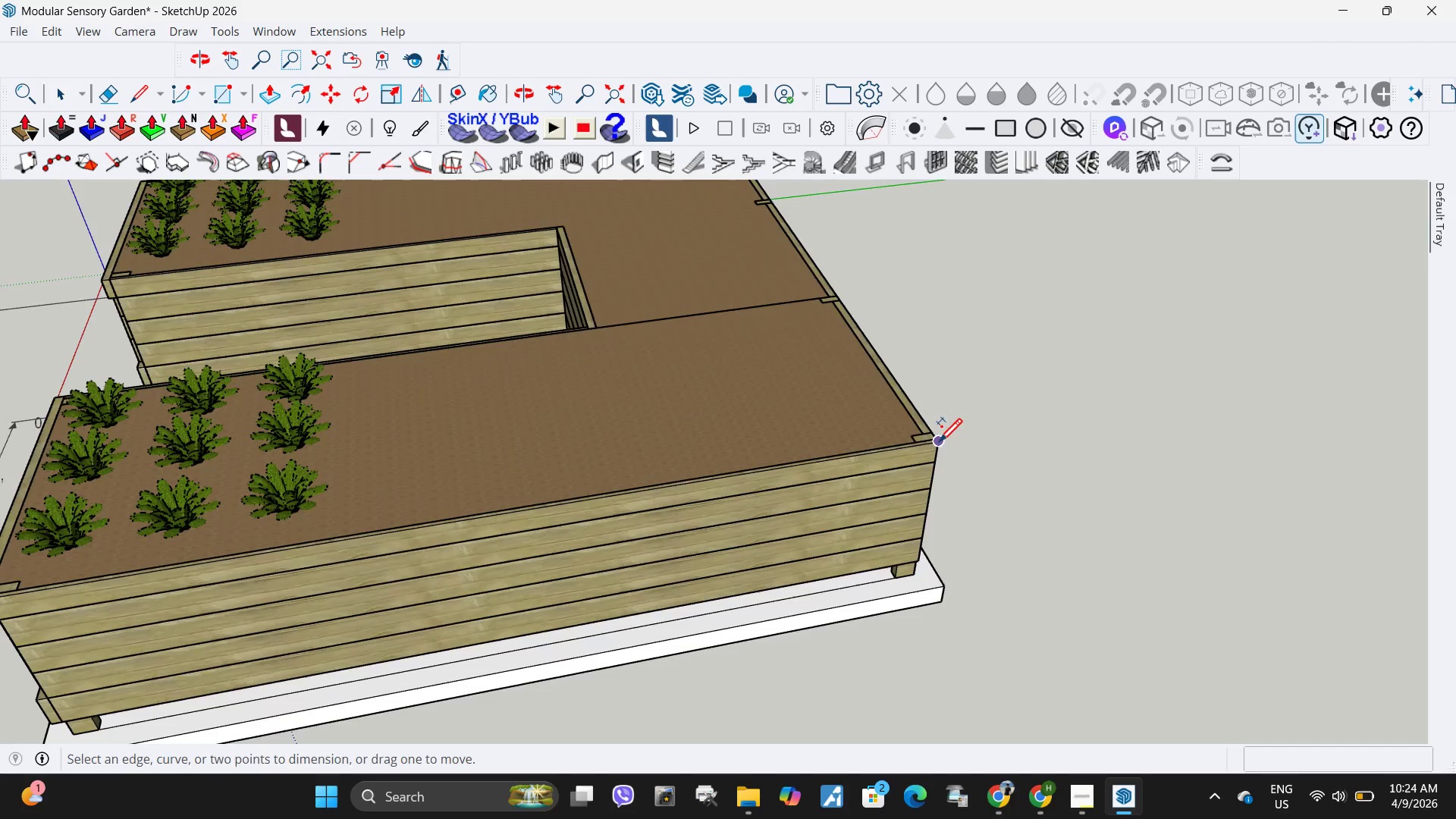 
left_click([939, 444])
 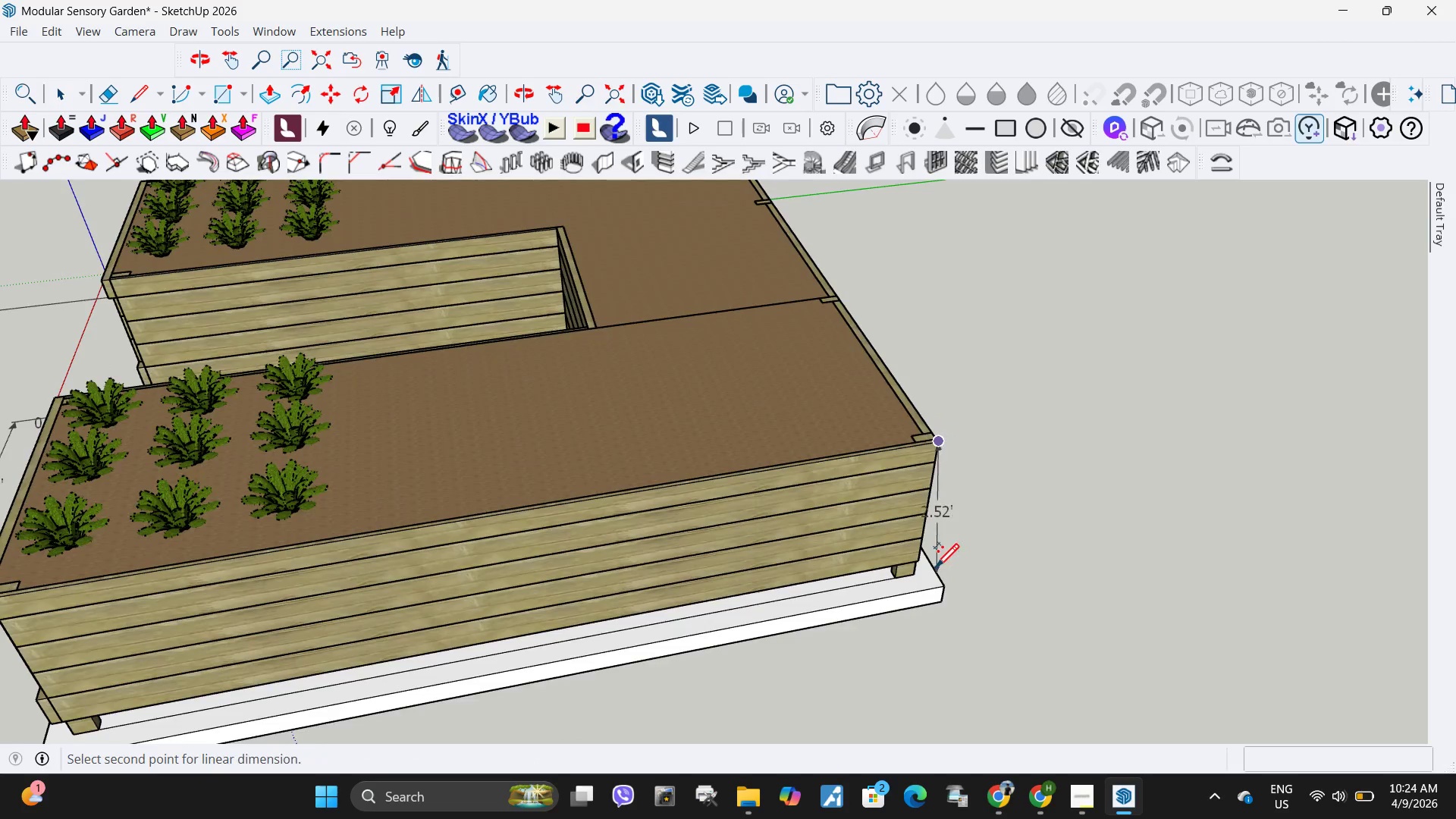 
scroll: coordinate [902, 582], scroll_direction: up, amount: 16.0
 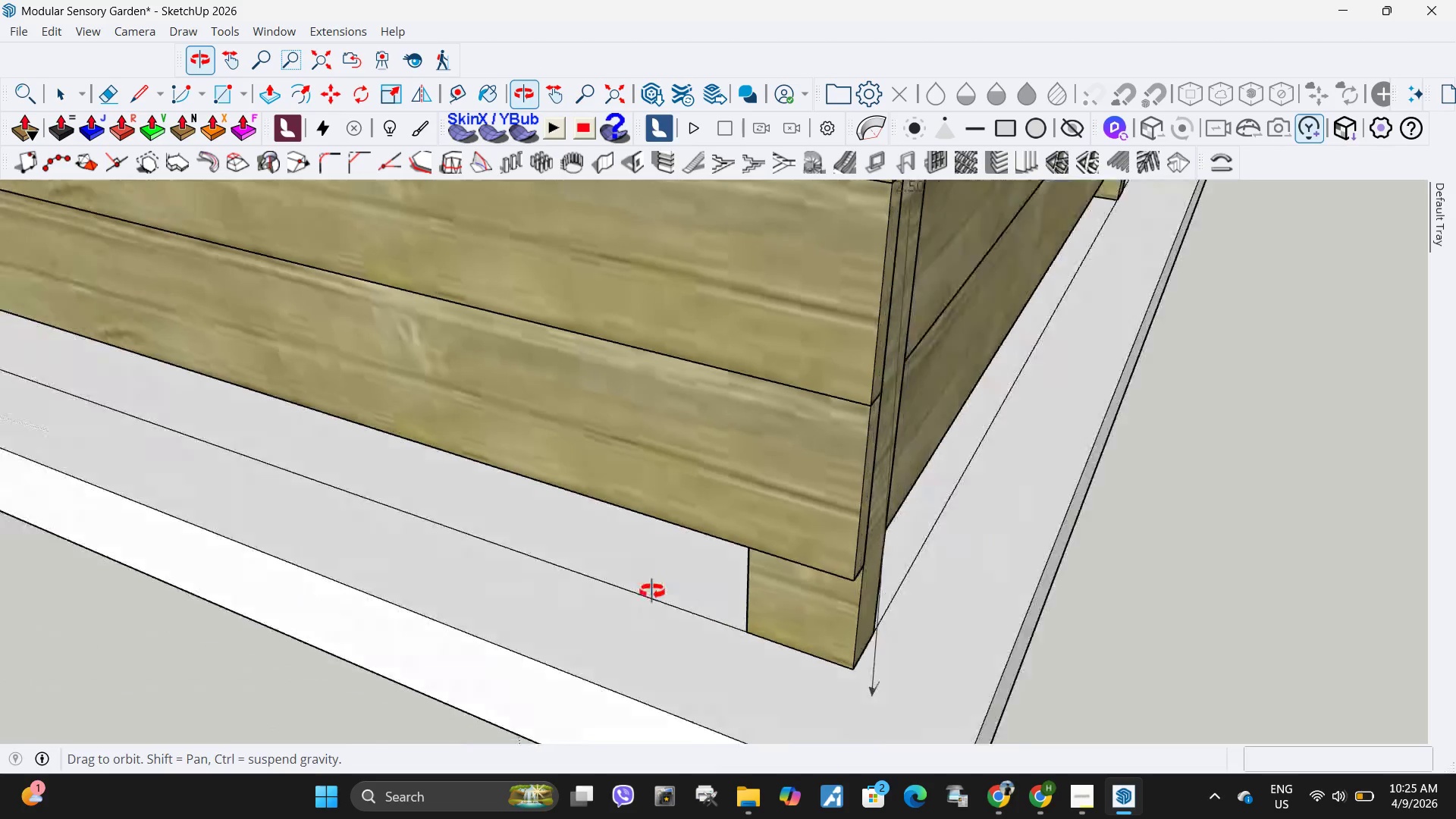 
key(Escape)
 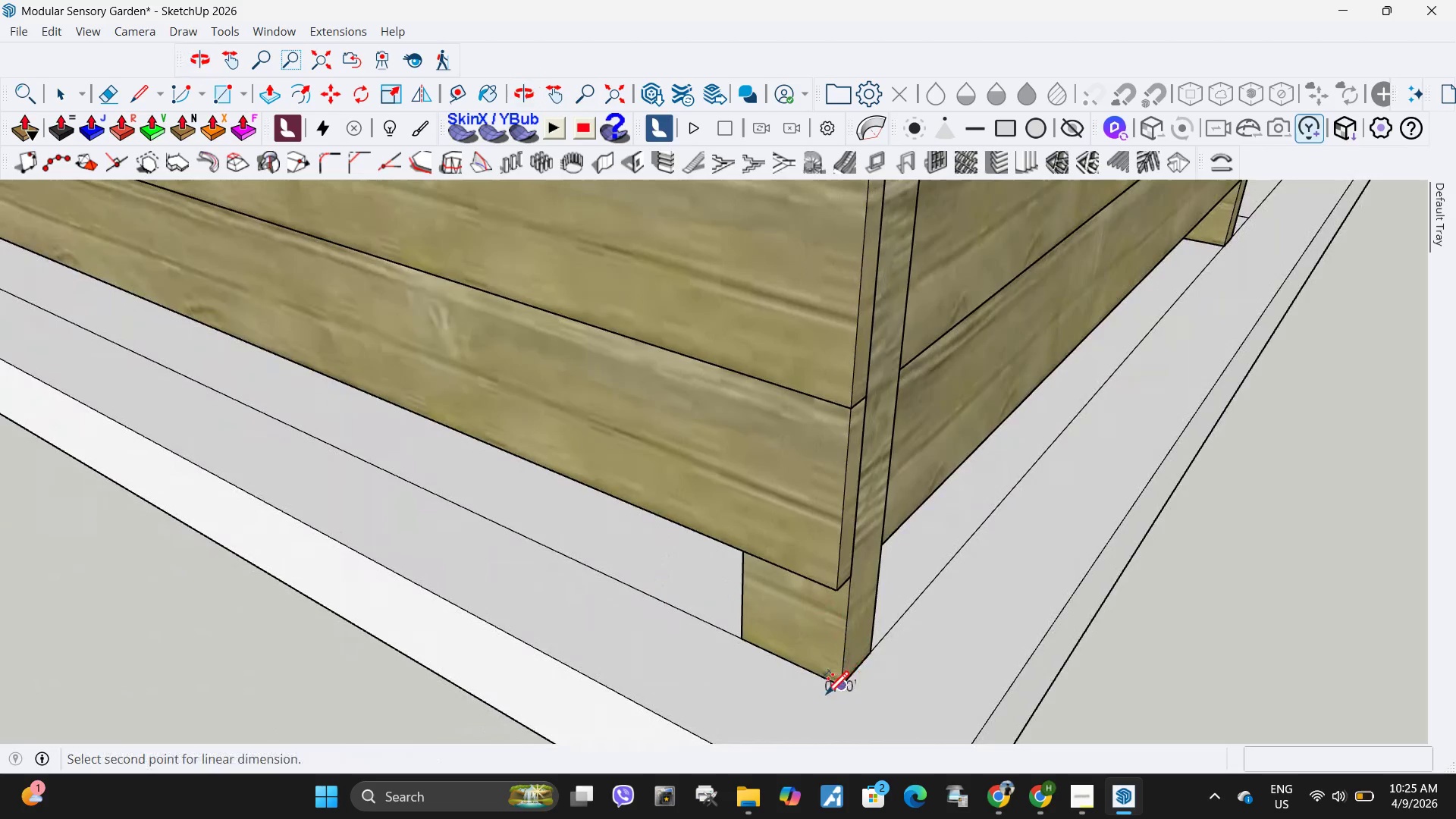 
scroll: coordinate [825, 695], scroll_direction: down, amount: 10.0
 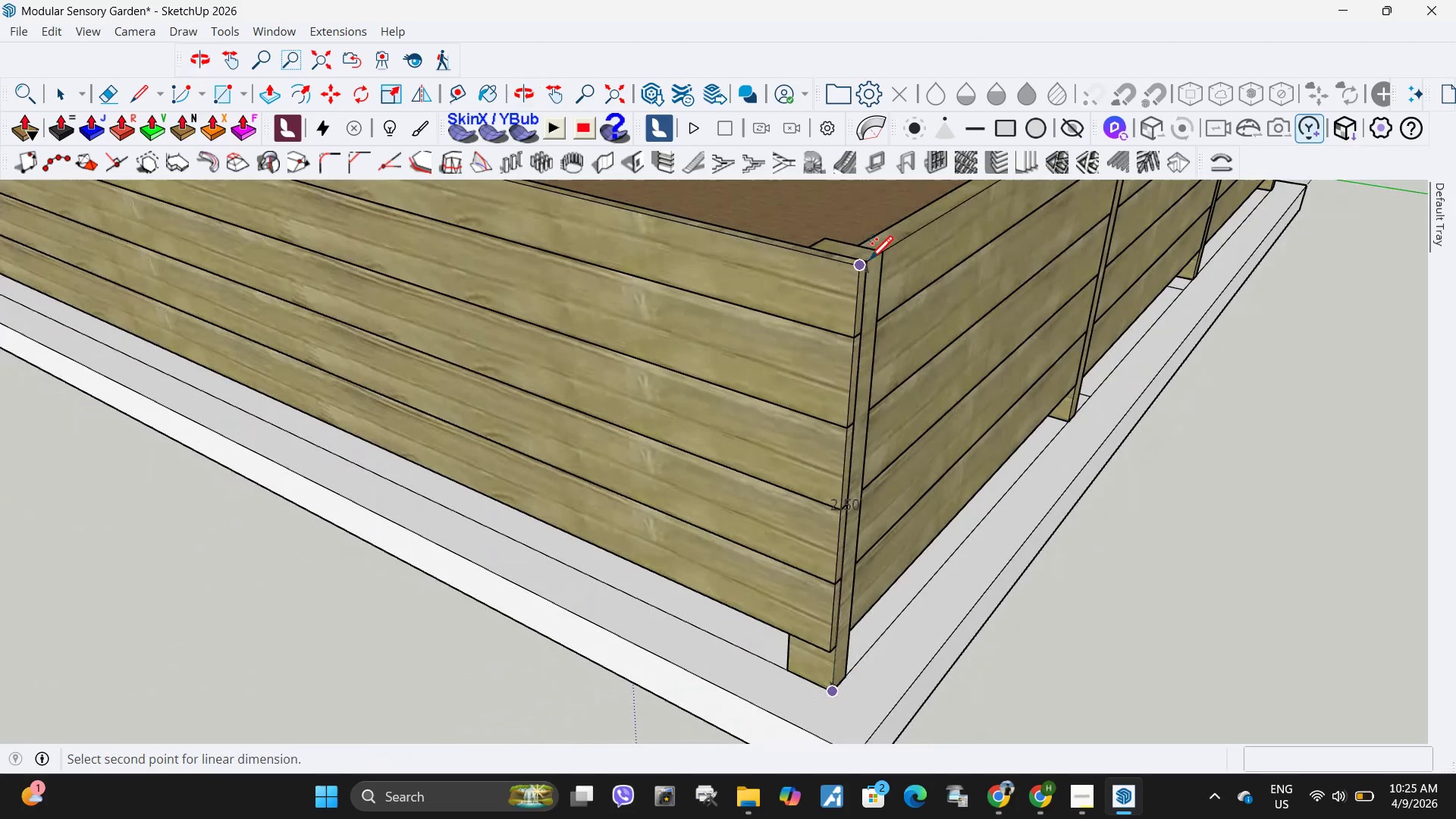 
scroll: coordinate [871, 259], scroll_direction: up, amount: 4.0
 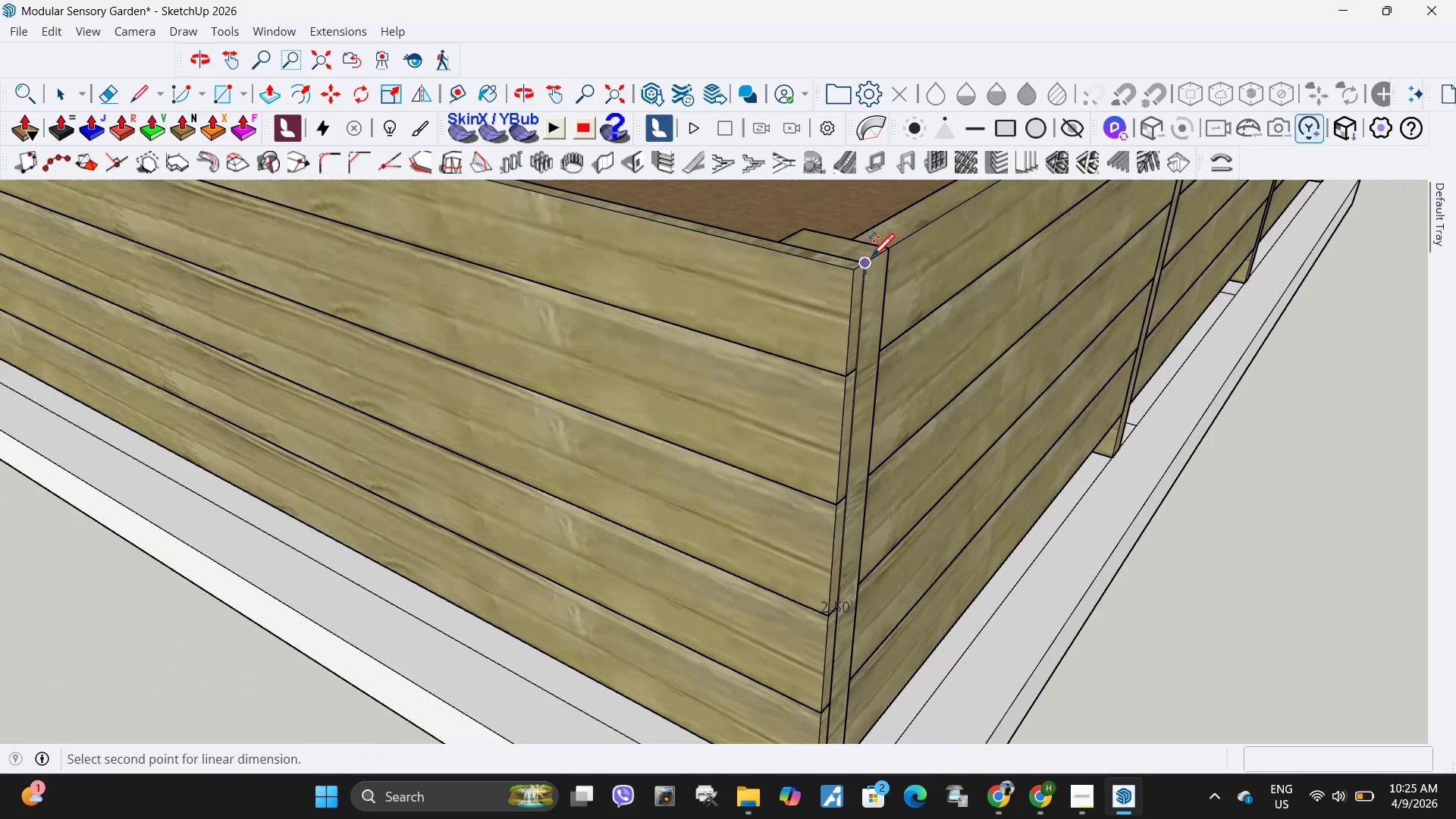 
left_click([871, 259])
 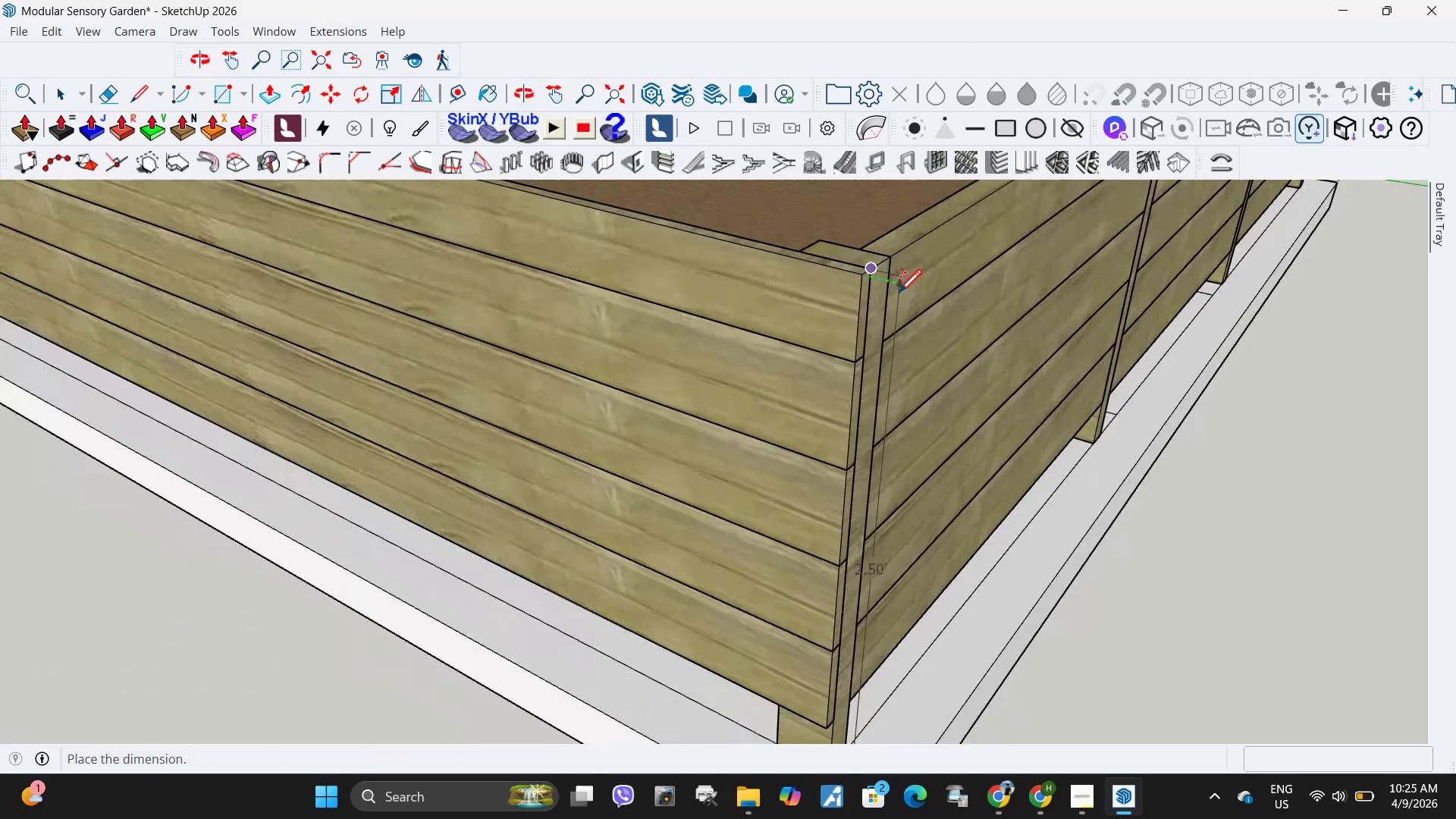 
scroll: coordinate [919, 325], scroll_direction: down, amount: 8.0
 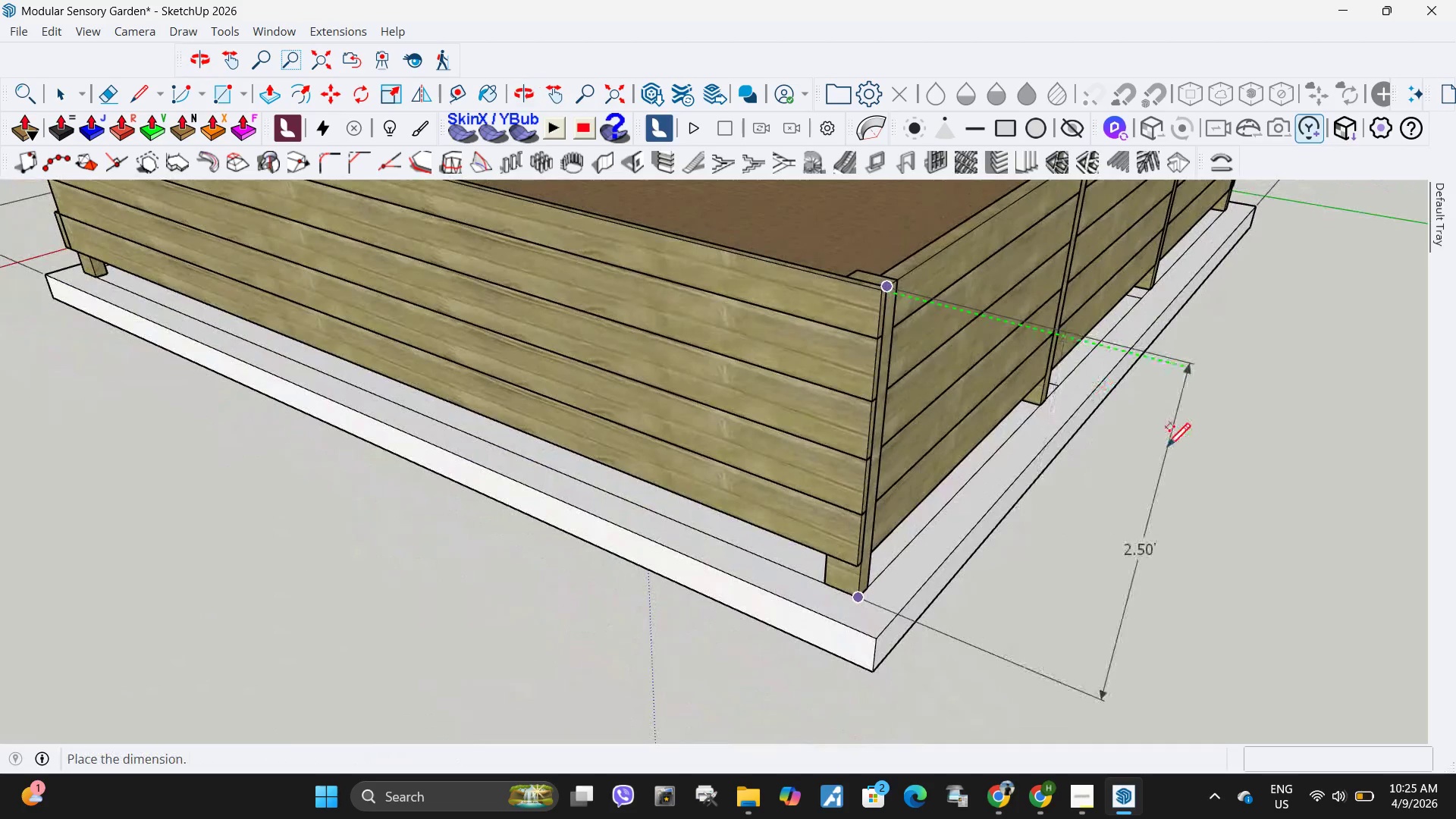 
left_click([1167, 449])
 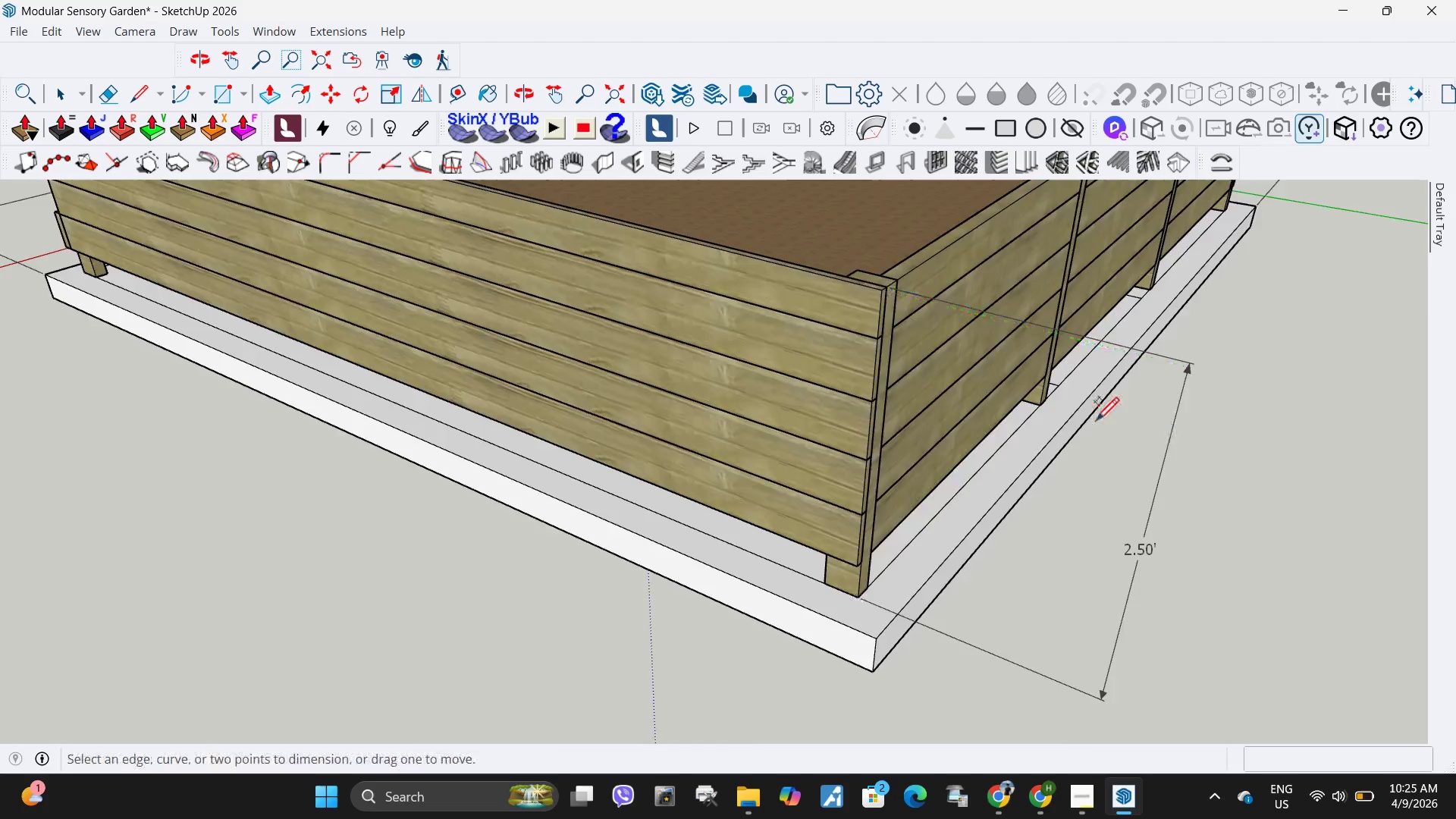 
key(Space)
 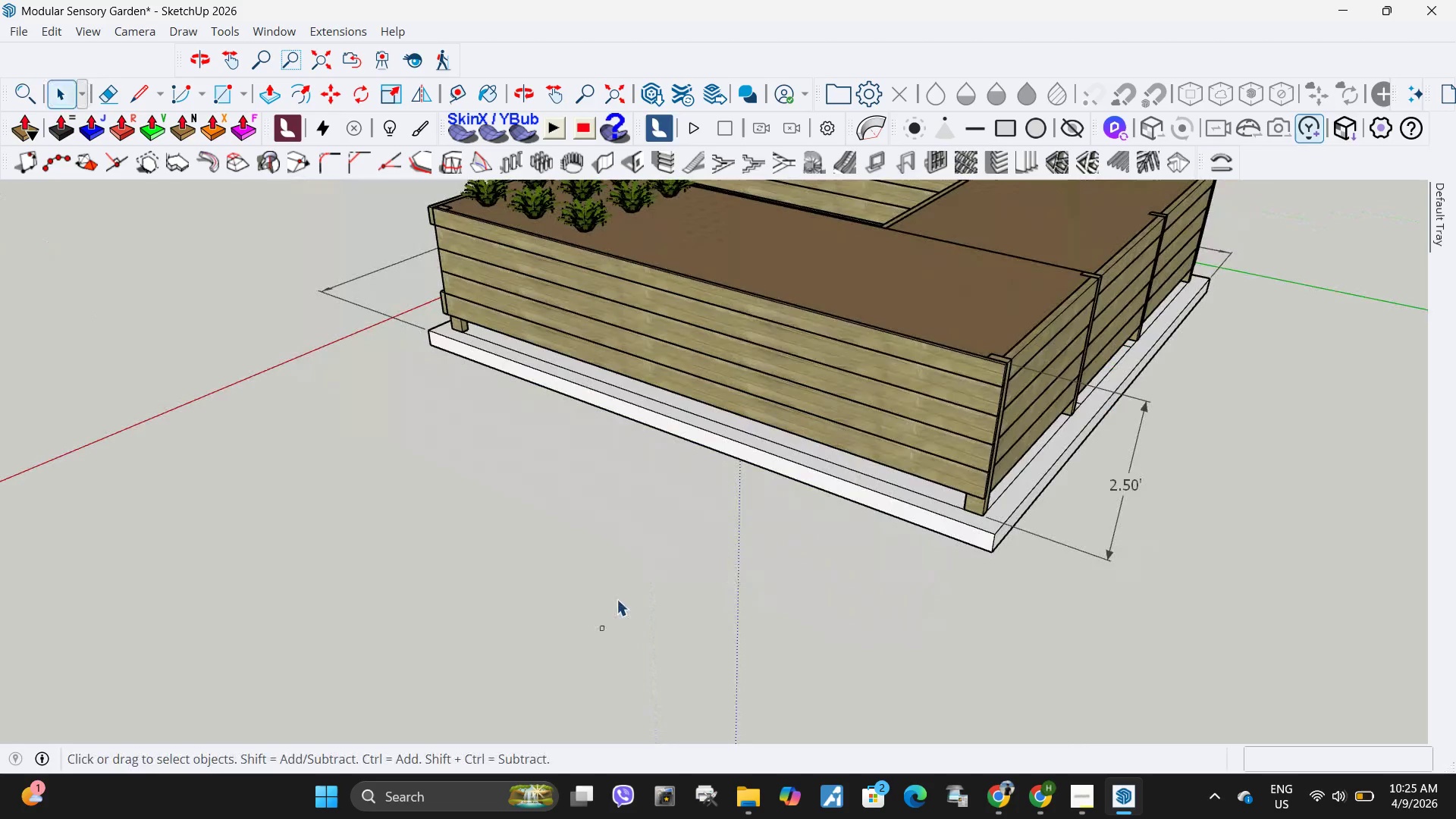 
left_click_drag(start_coordinate=[601, 631], to_coordinate=[608, 621])
 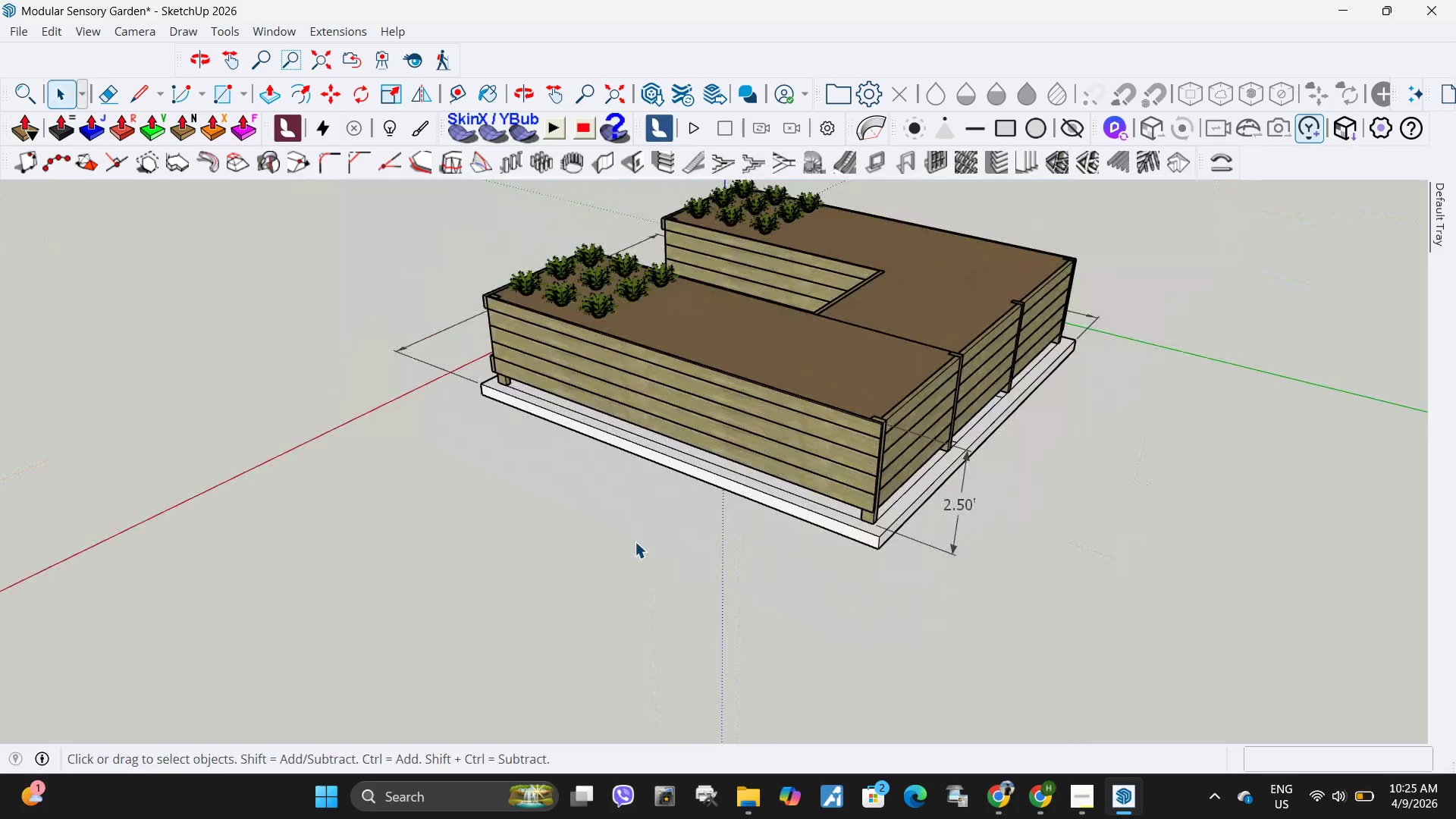 
scroll: coordinate [736, 357], scroll_direction: down, amount: 15.0
 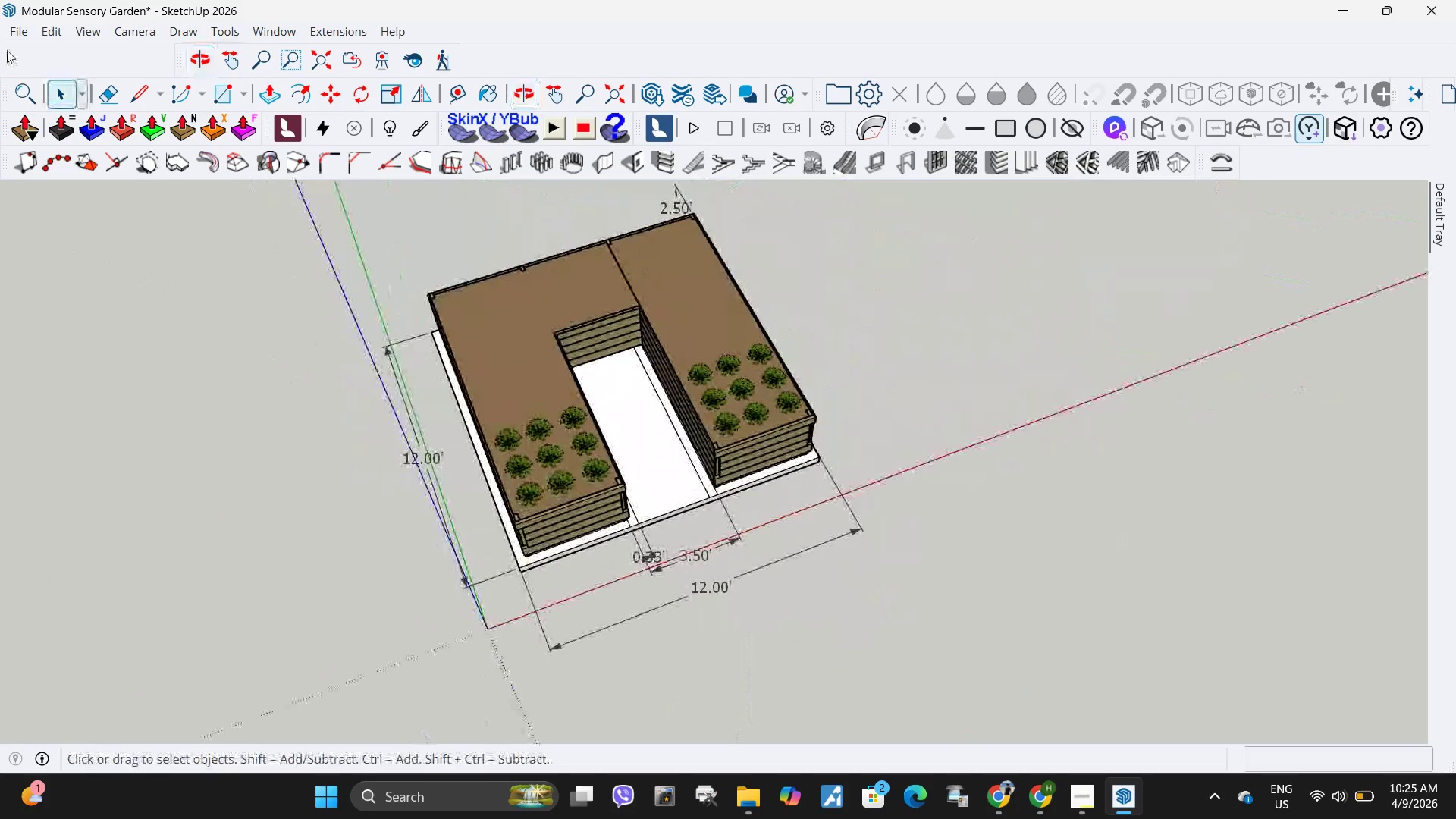 
left_click([20, 30])
 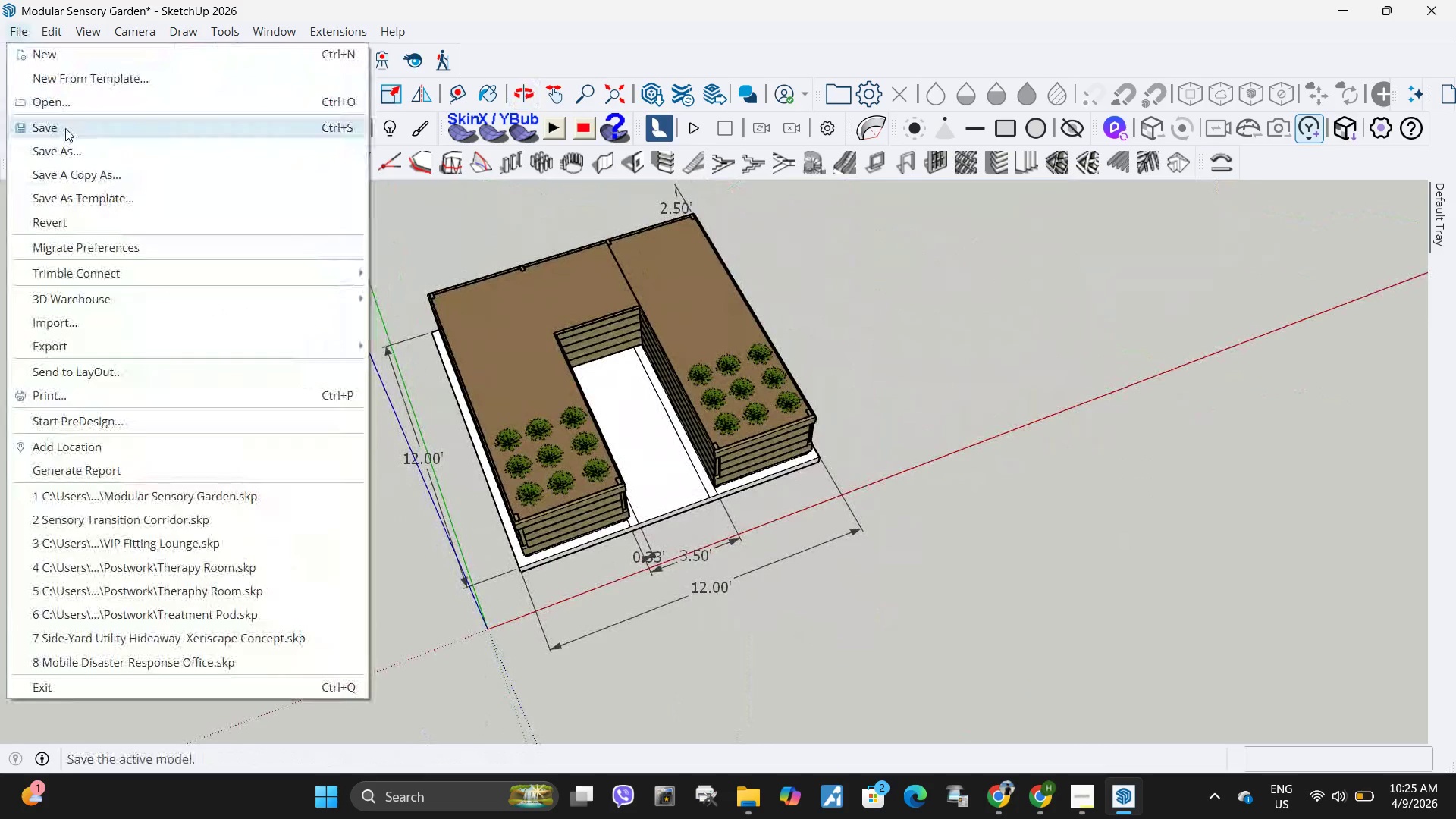 
left_click([65, 128])
 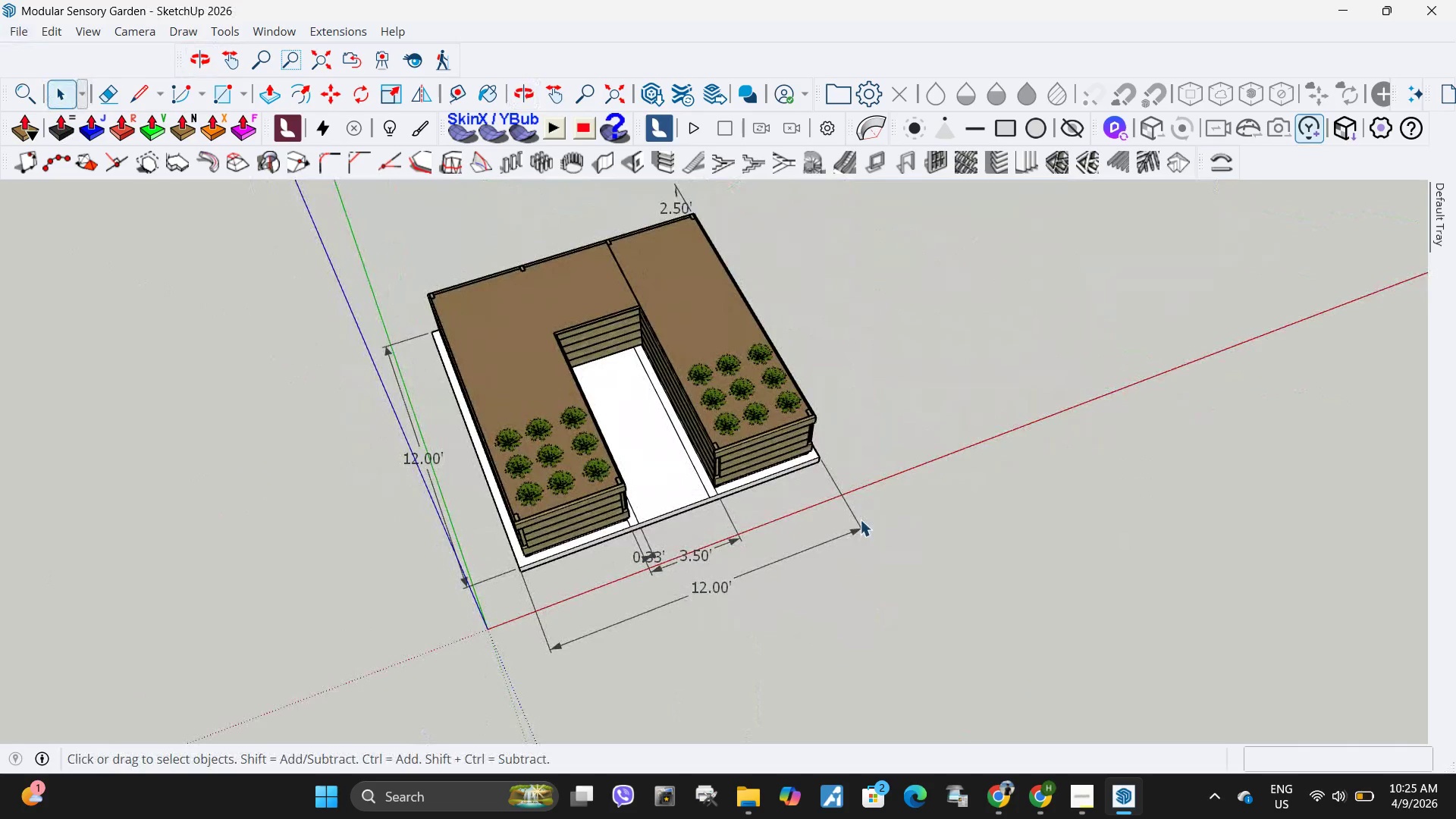 
scroll: coordinate [990, 659], scroll_direction: down, amount: 5.0
 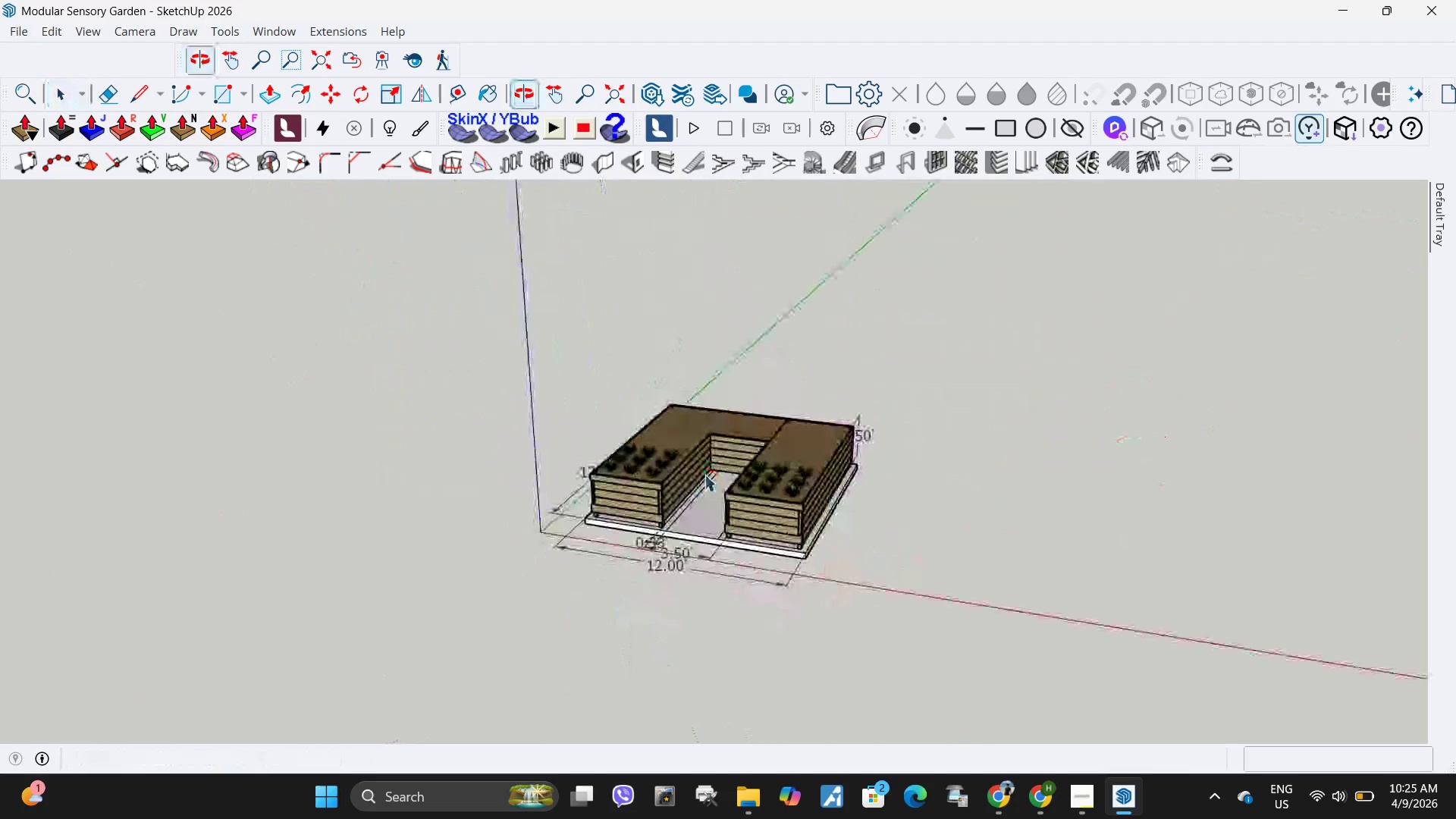 
scroll: coordinate [704, 475], scroll_direction: up, amount: 5.0
 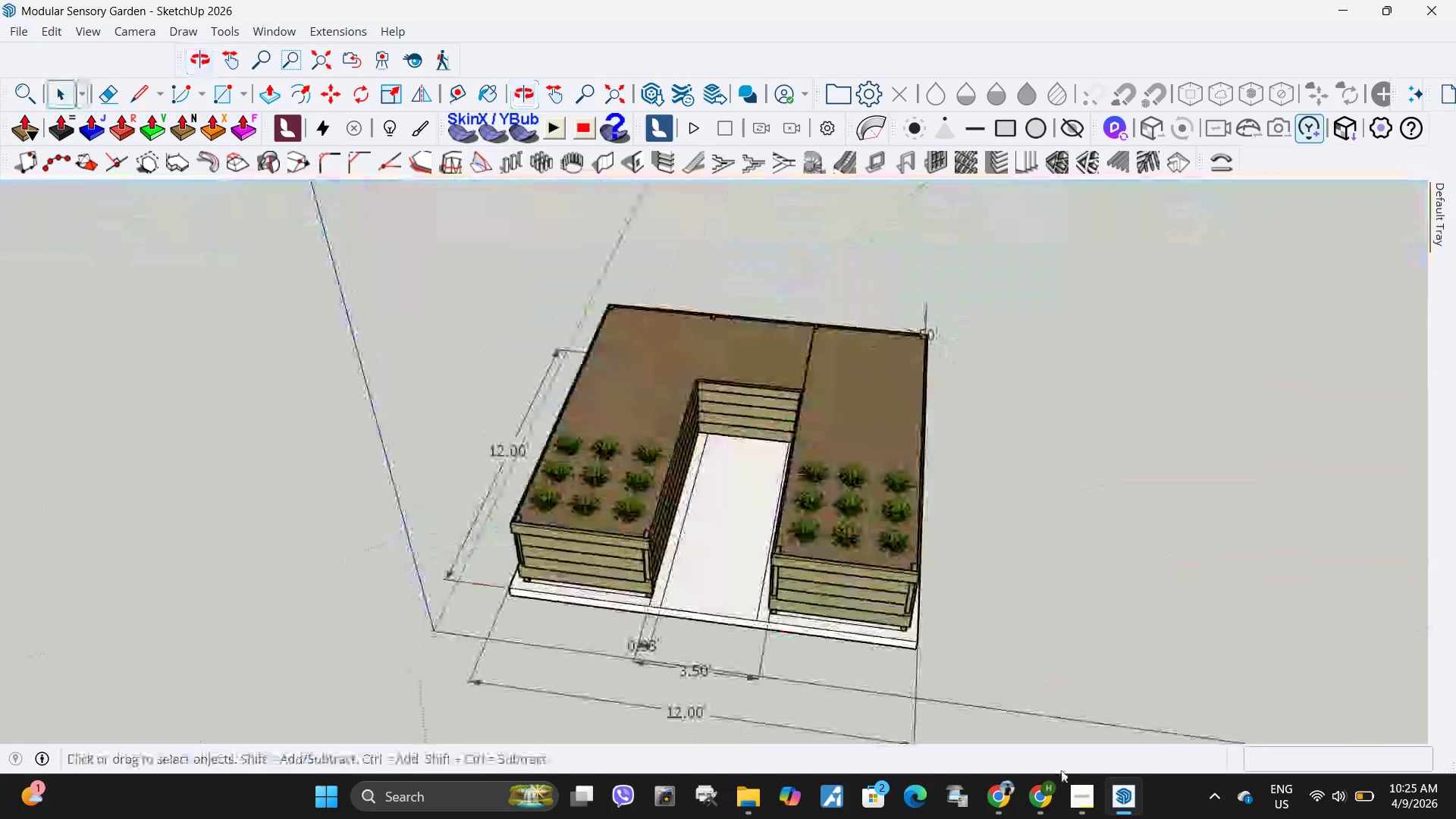 
left_click([1081, 792])